 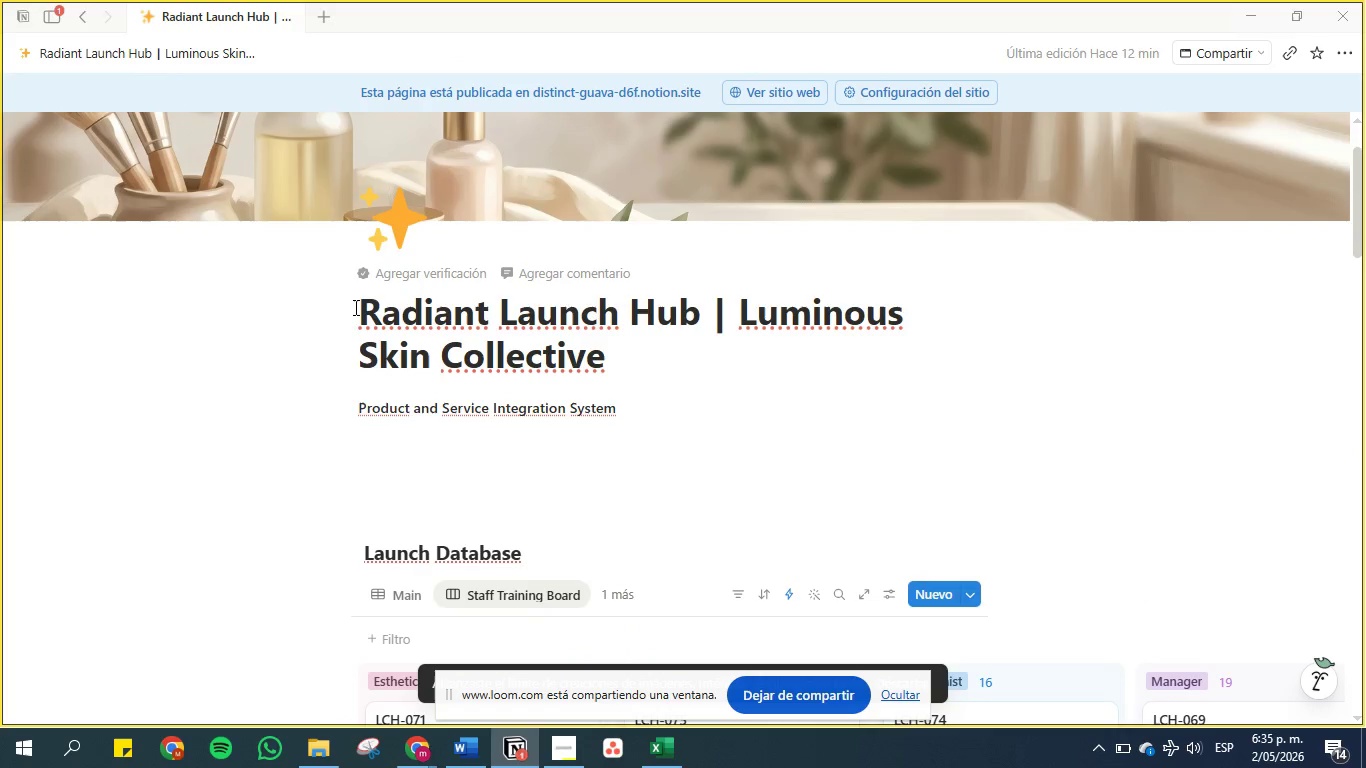 
scroll: coordinate [352, 299], scroll_direction: down, amount: 7.0
 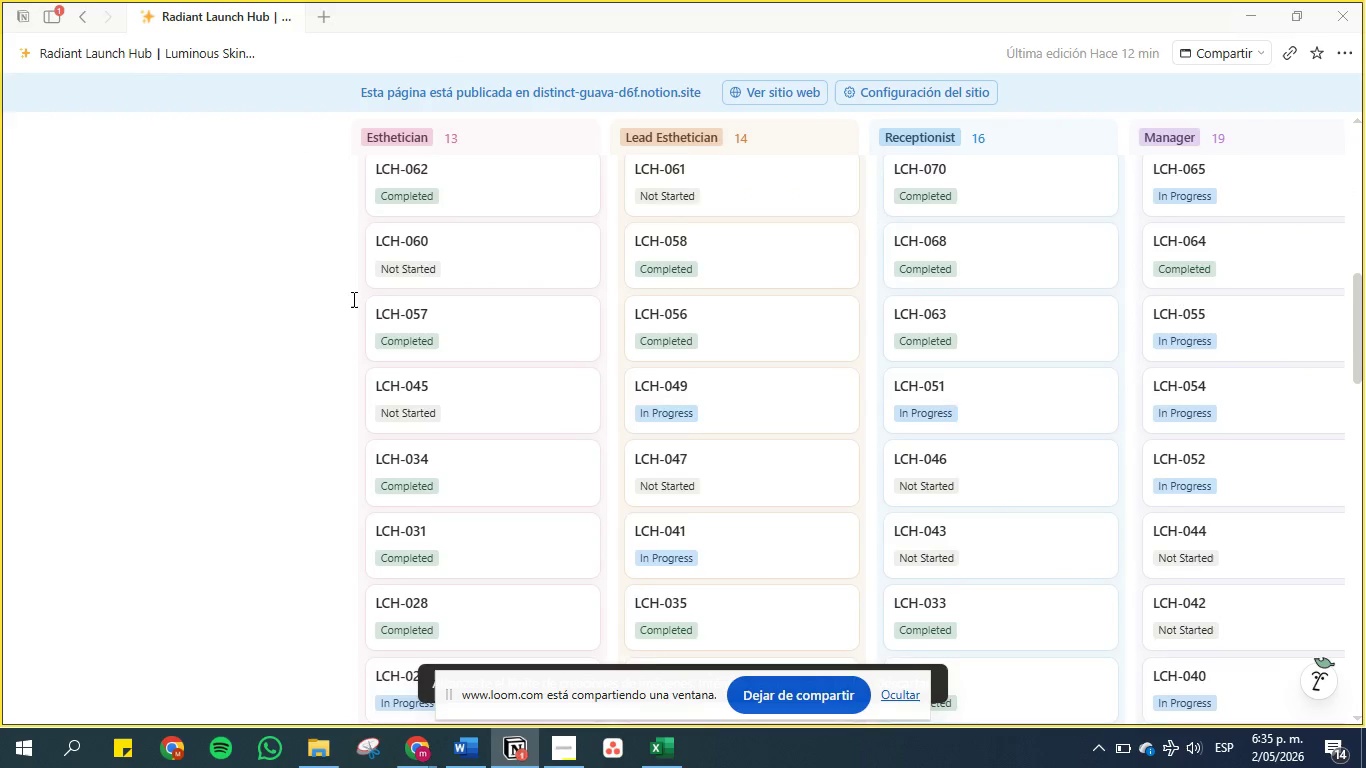 
scroll: coordinate [384, 291], scroll_direction: up, amount: 4.0
 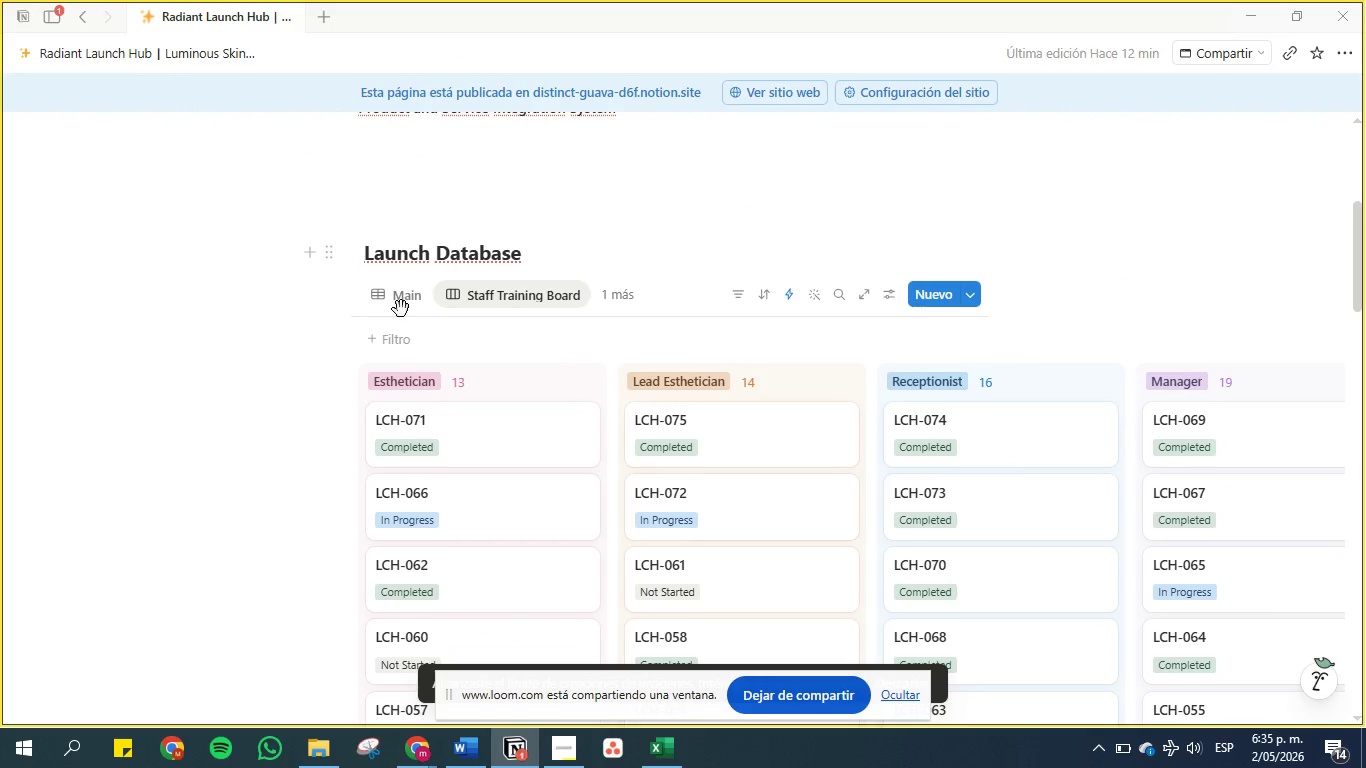 
left_click([401, 305])
 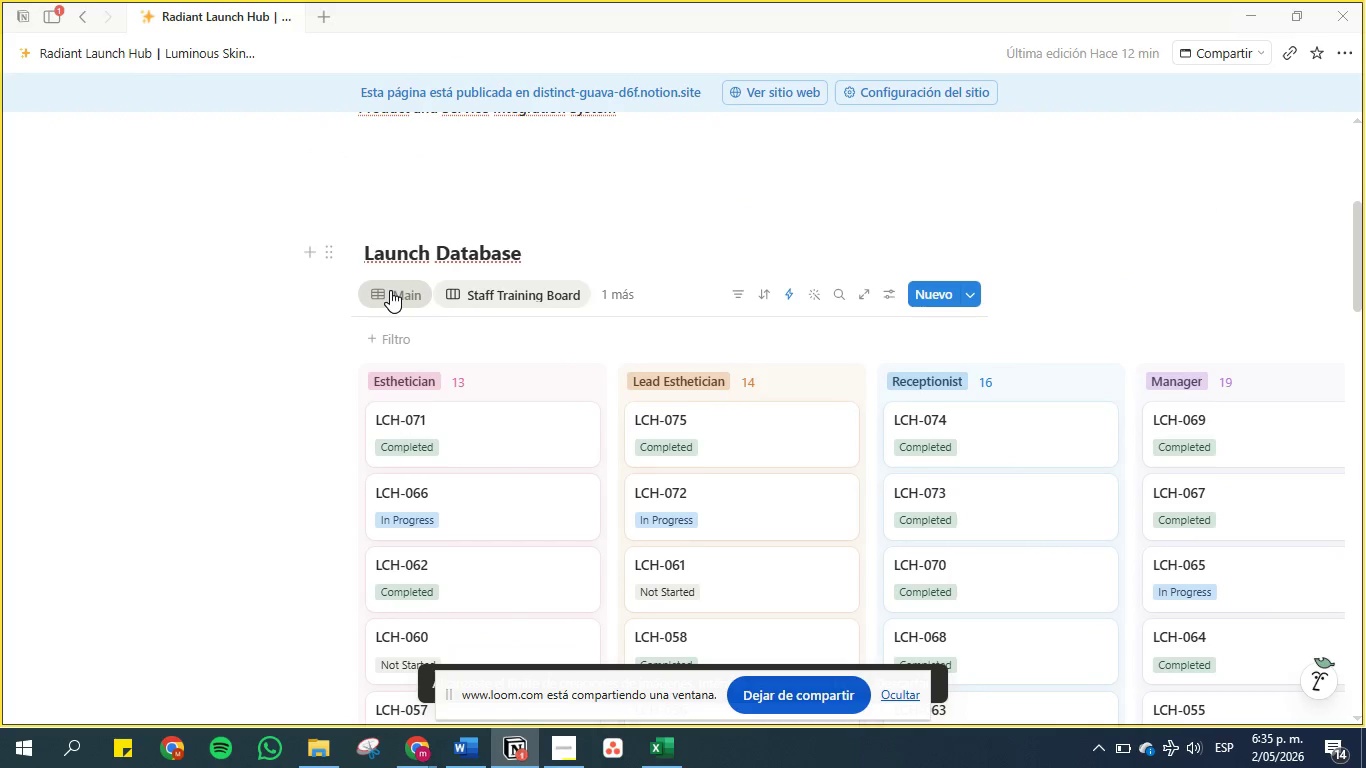 
left_click([390, 290])
 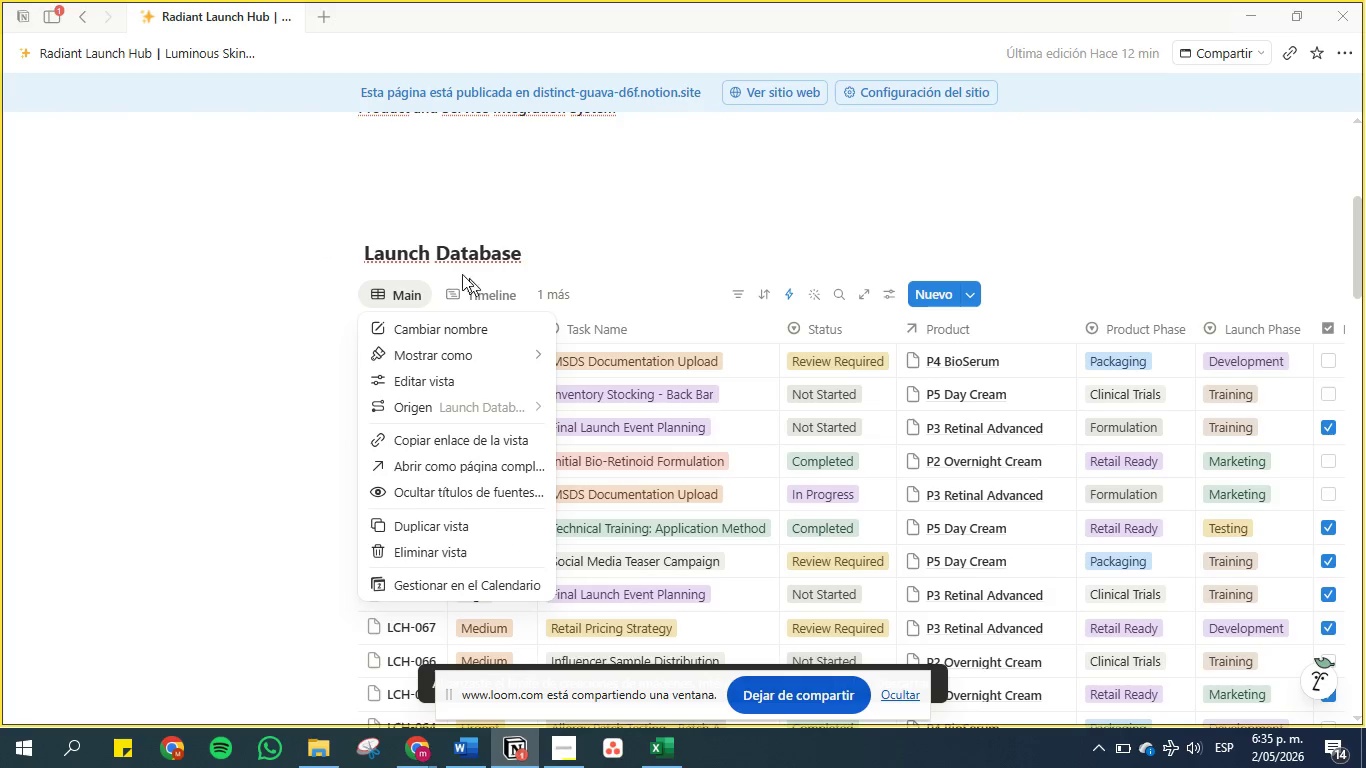 
left_click([714, 172])
 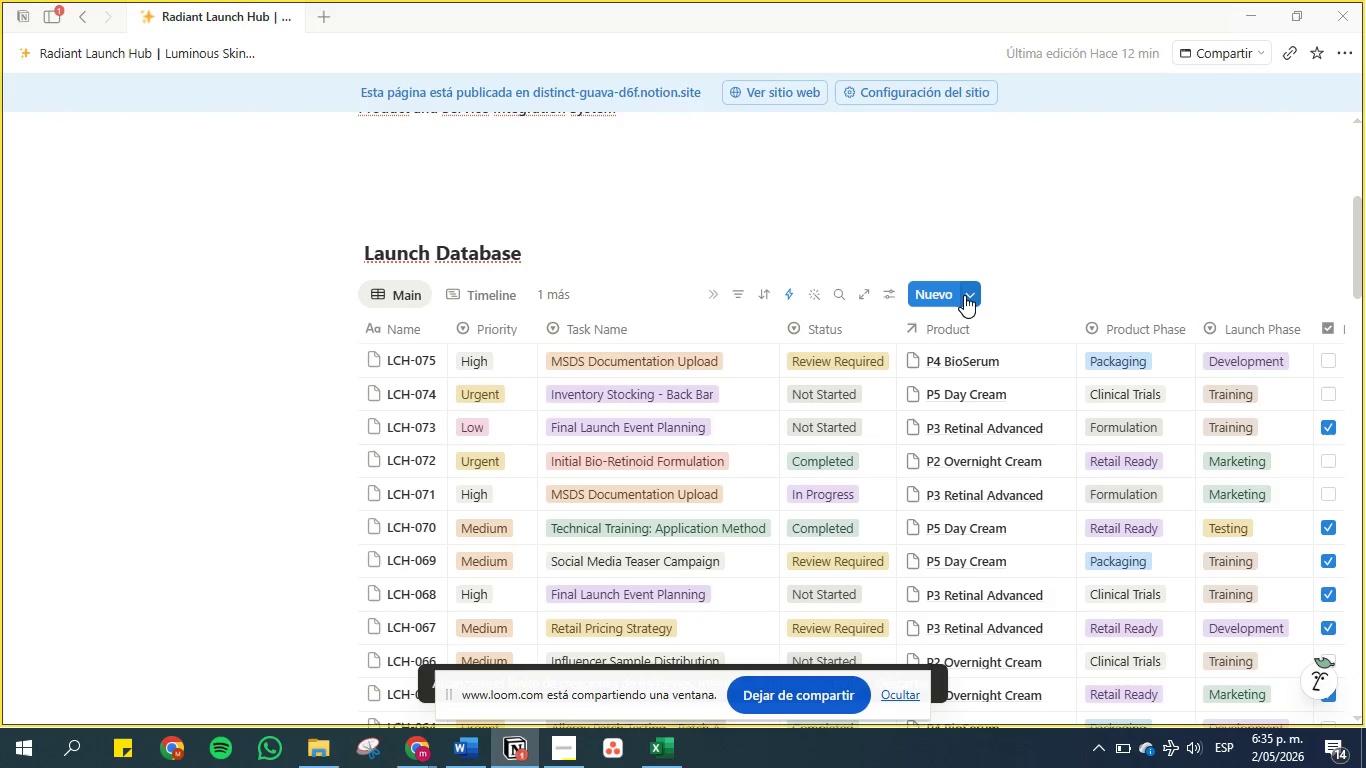 
left_click([970, 295])
 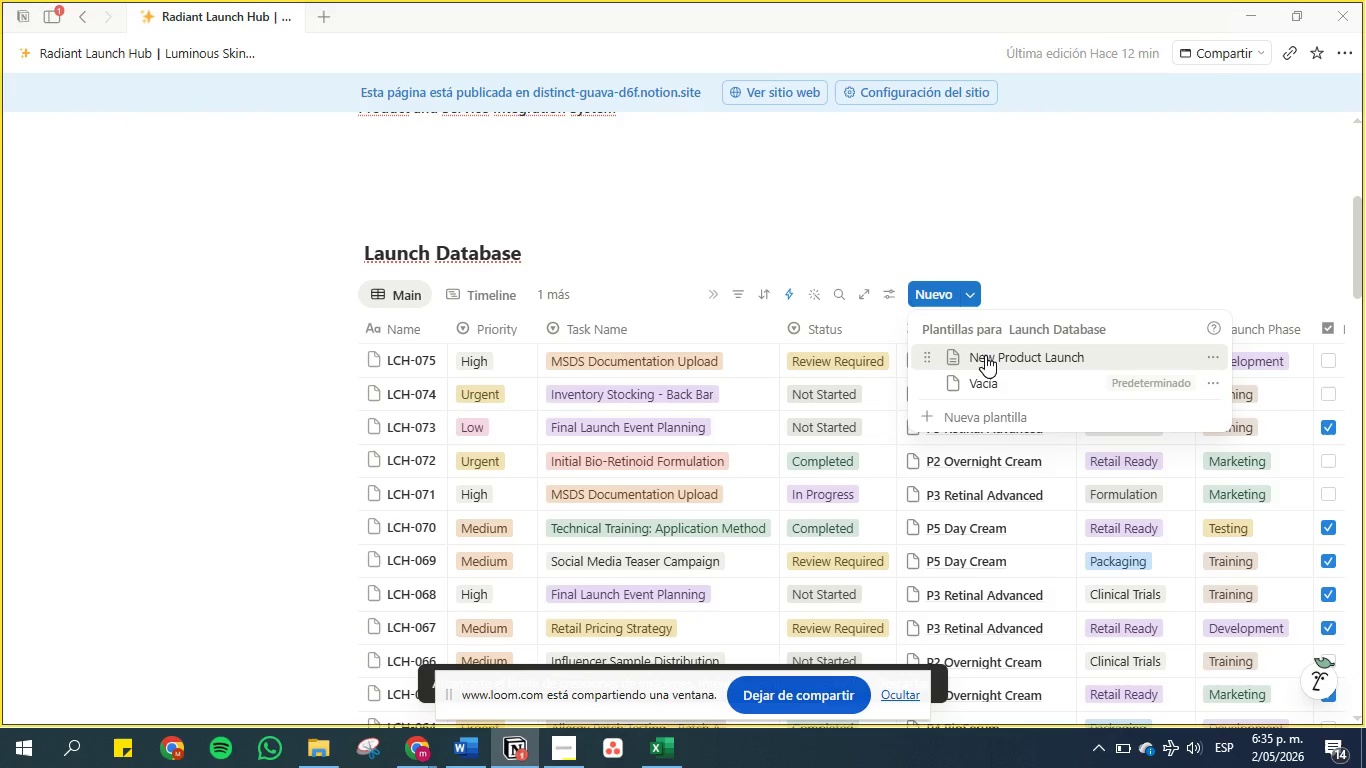 
left_click([985, 355])
 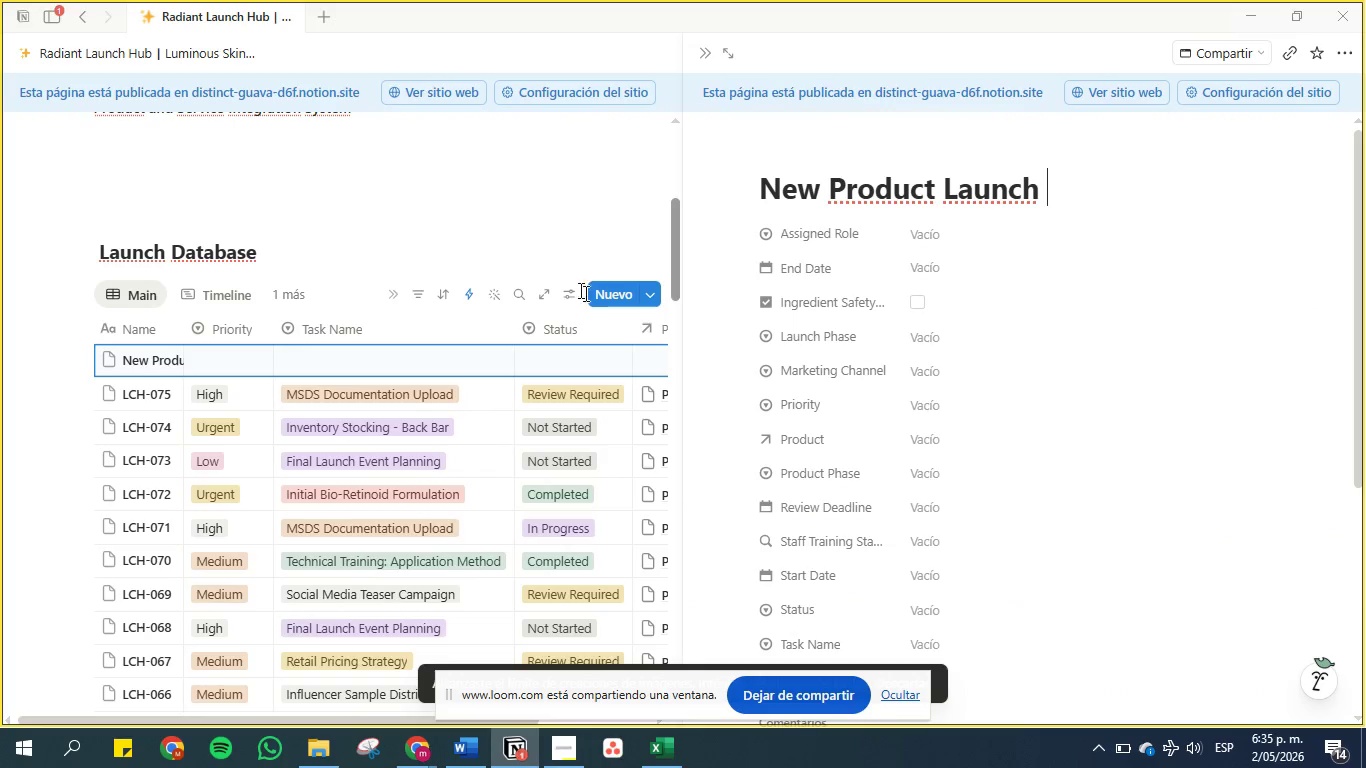 
scroll: coordinate [921, 318], scroll_direction: down, amount: 10.0
 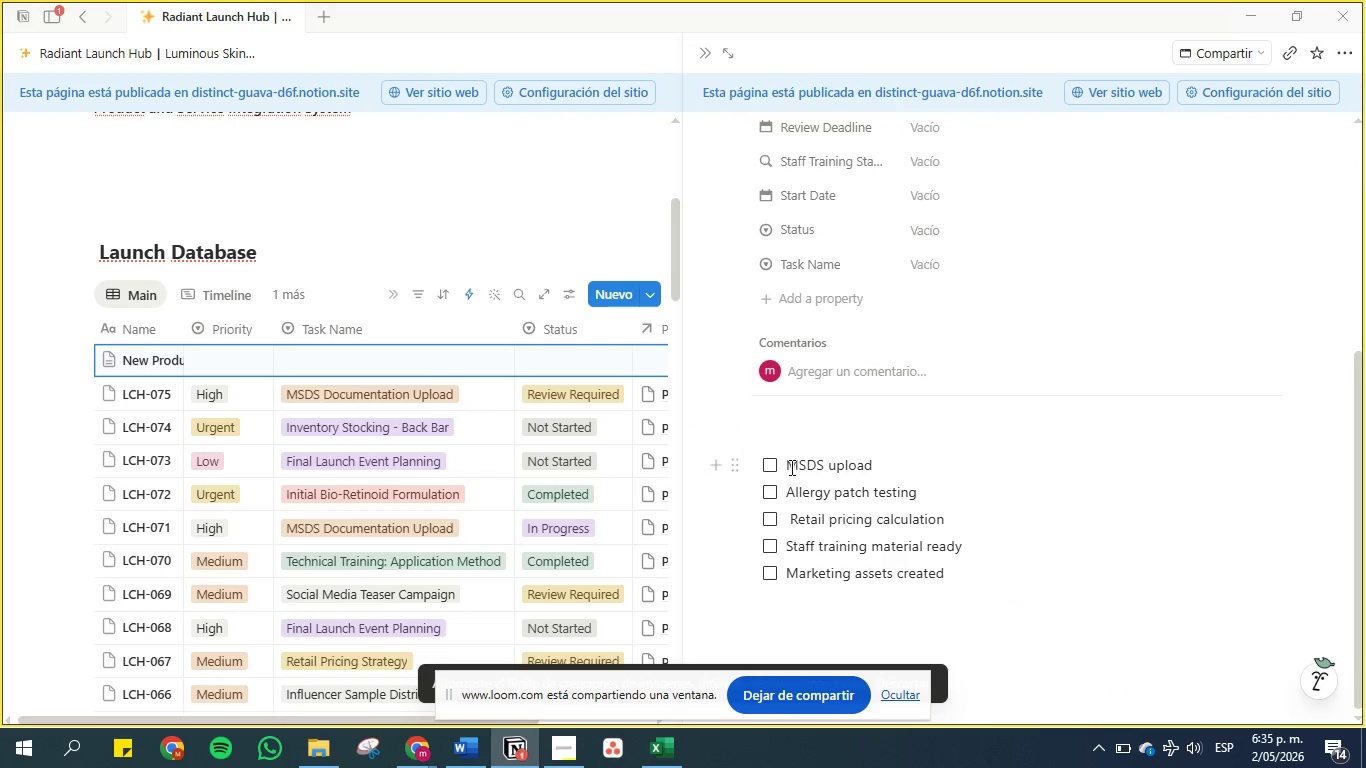 
scroll: coordinate [761, 338], scroll_direction: up, amount: 5.0
 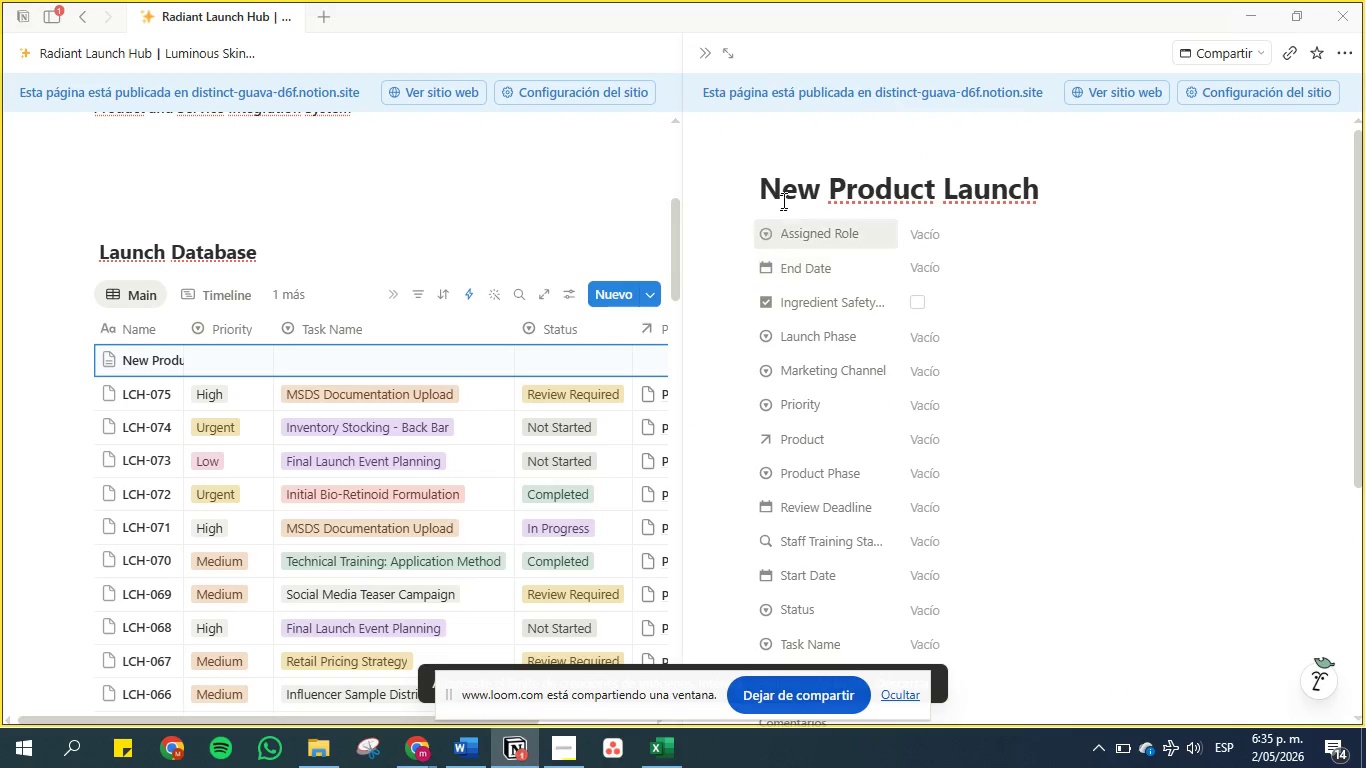 
scroll: coordinate [765, 304], scroll_direction: down, amount: 7.0
 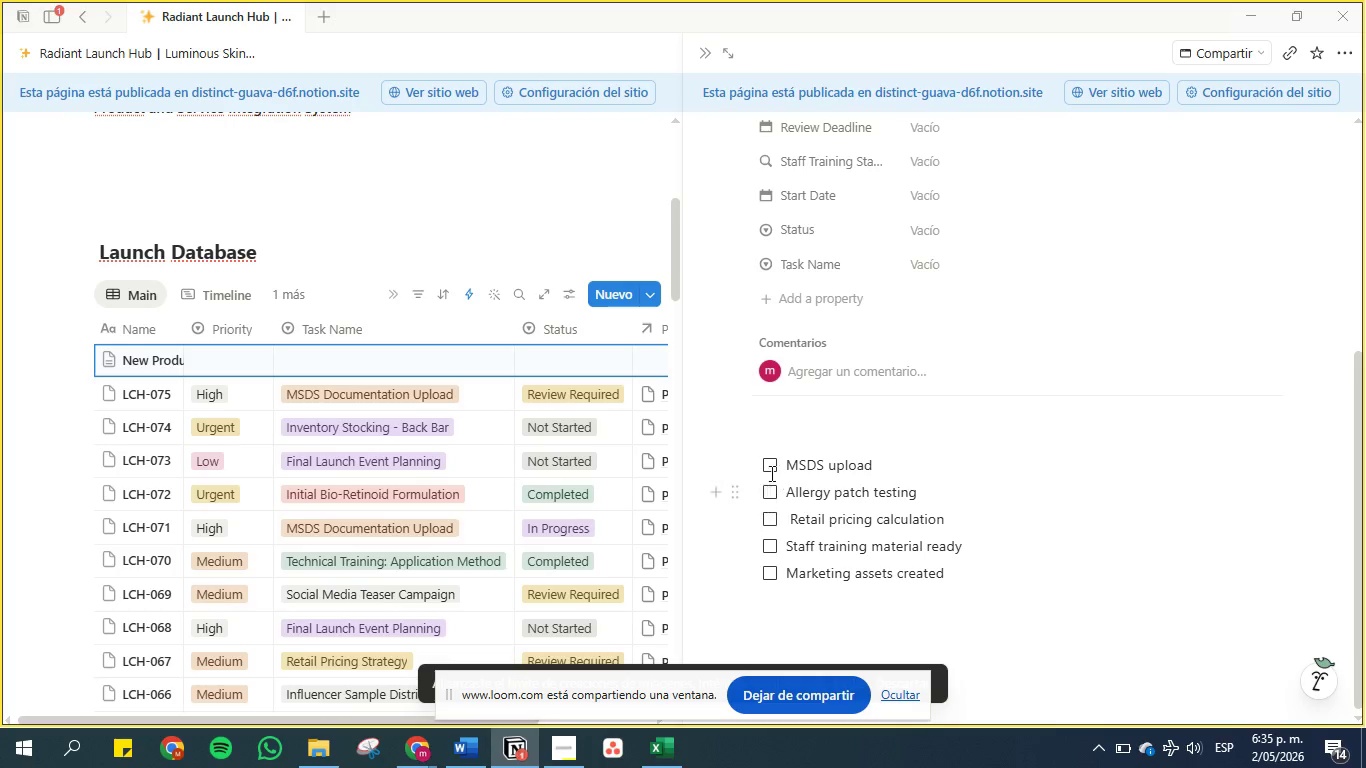 
left_click([772, 460])
 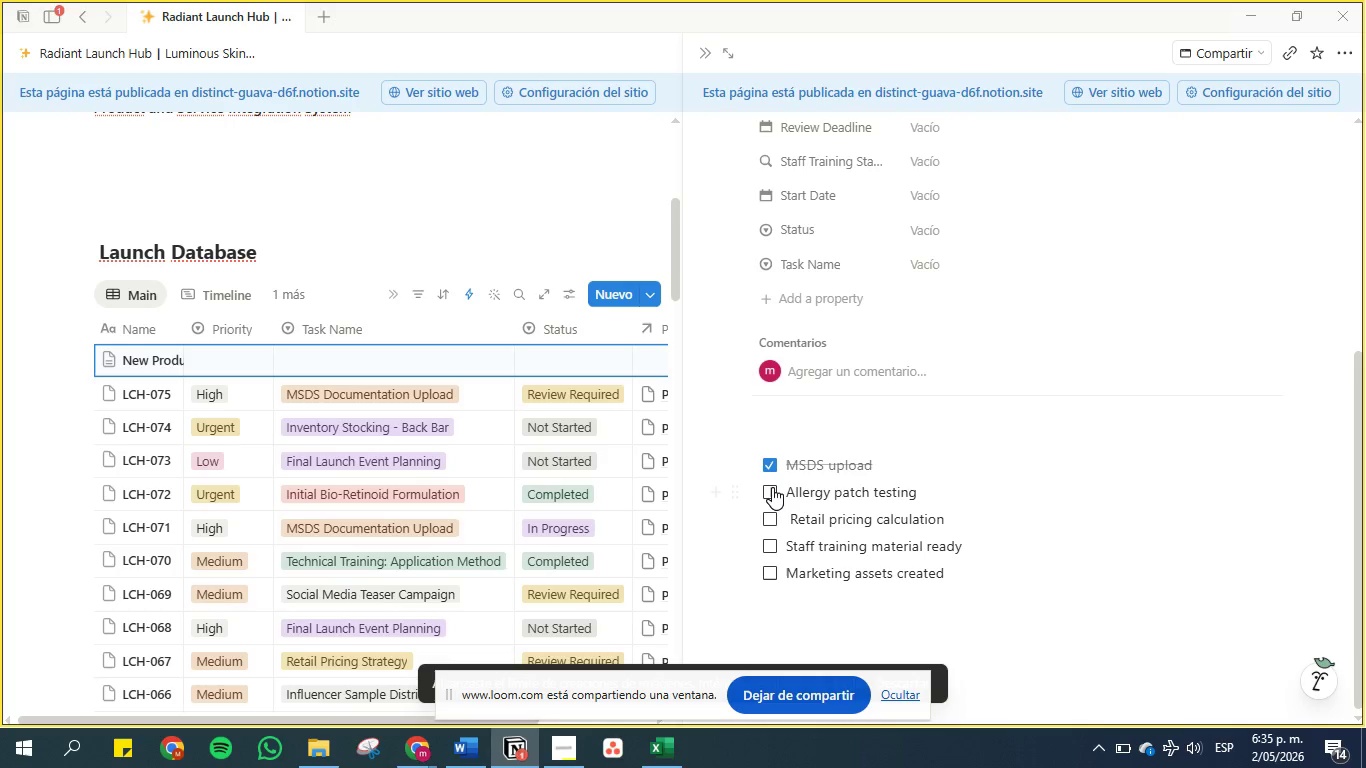 
left_click([772, 488])
 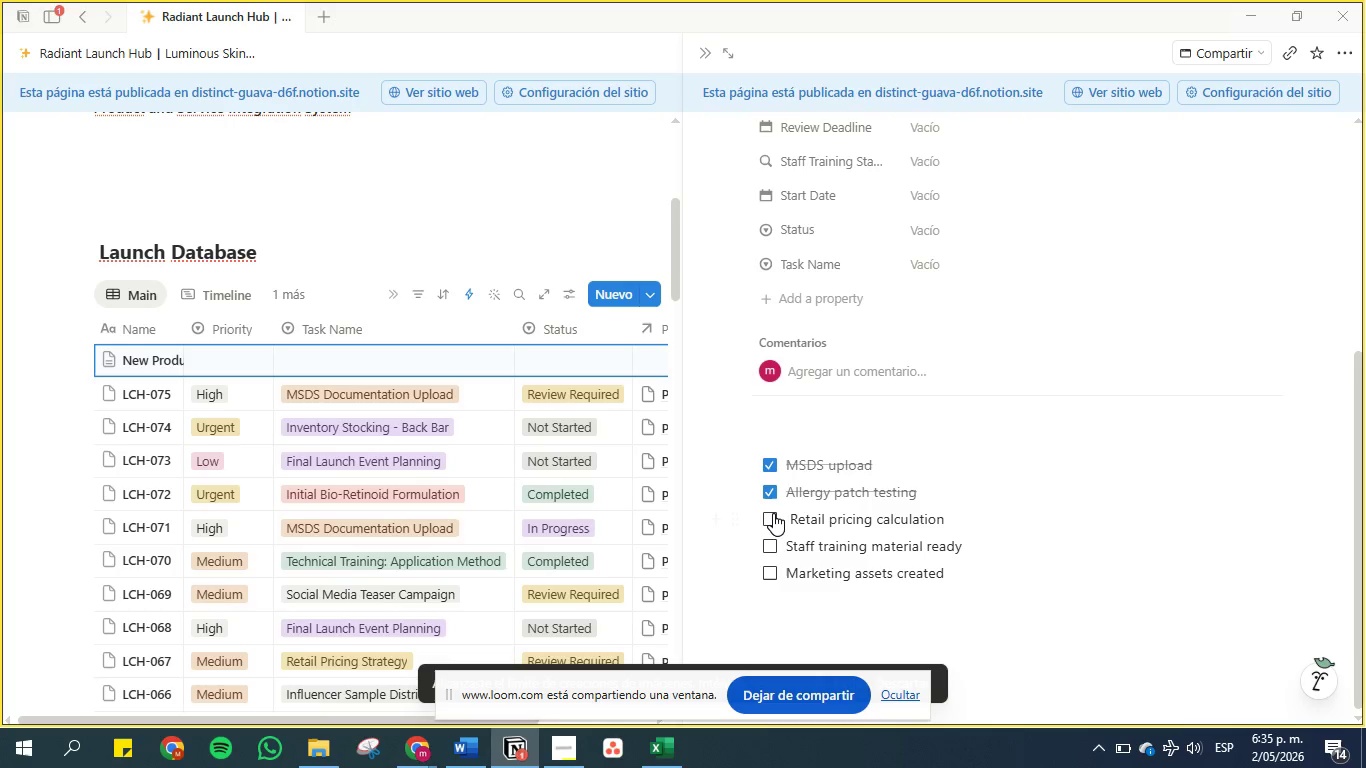 
left_click([773, 513])
 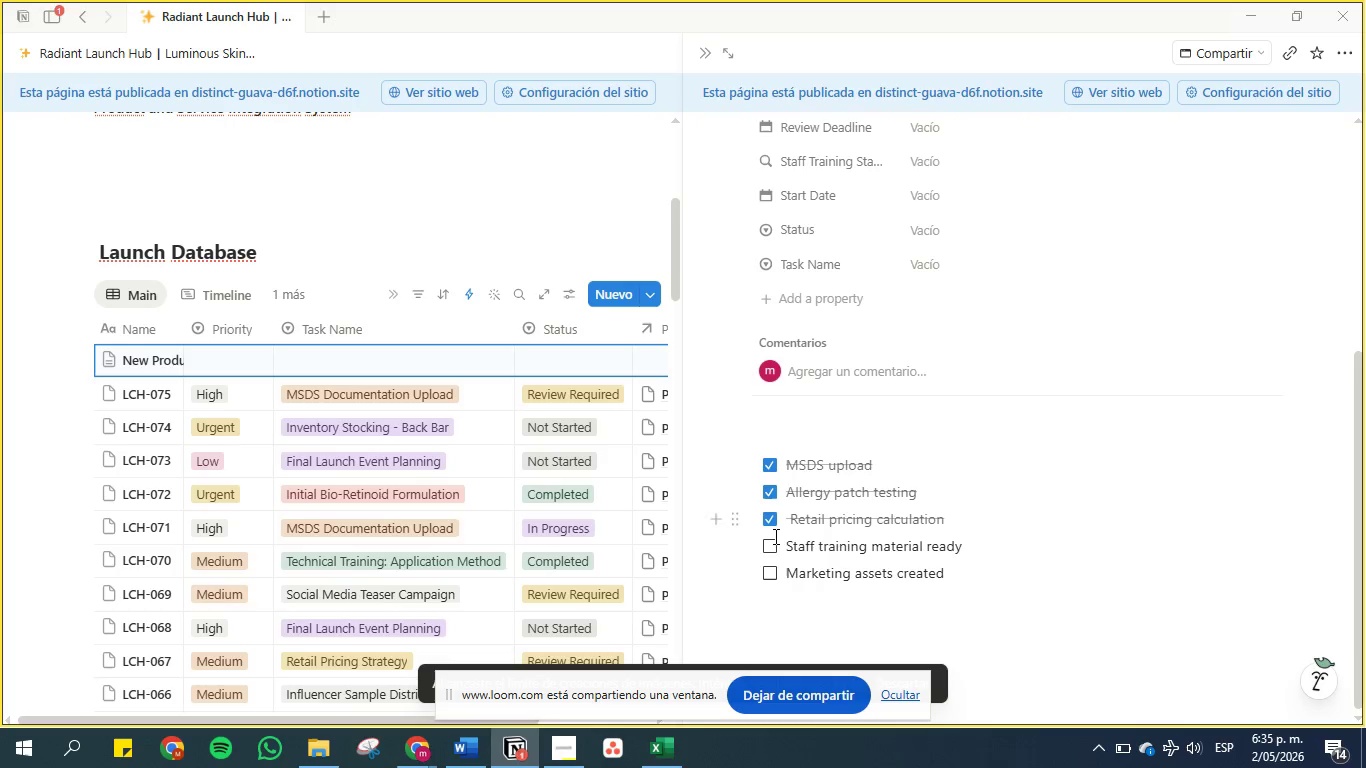 
left_click([774, 544])
 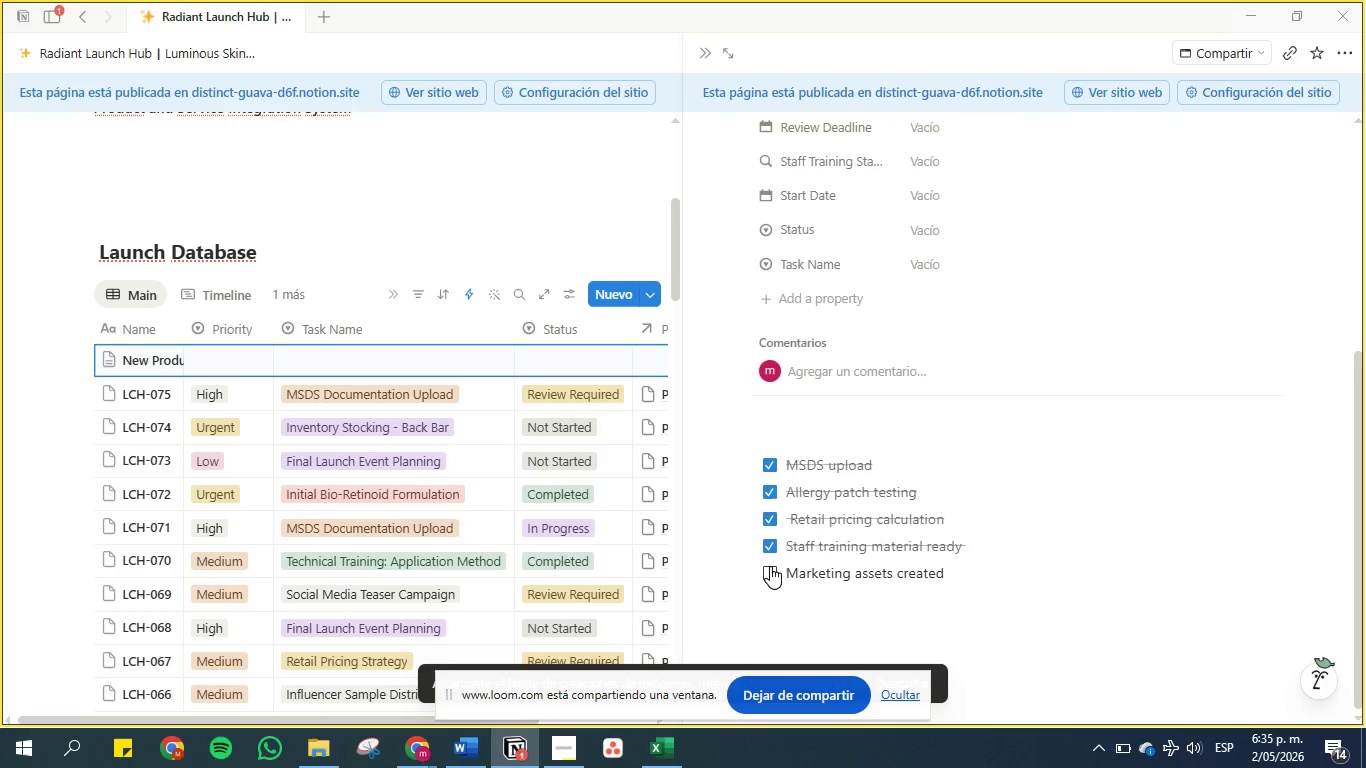 
left_click([770, 568])
 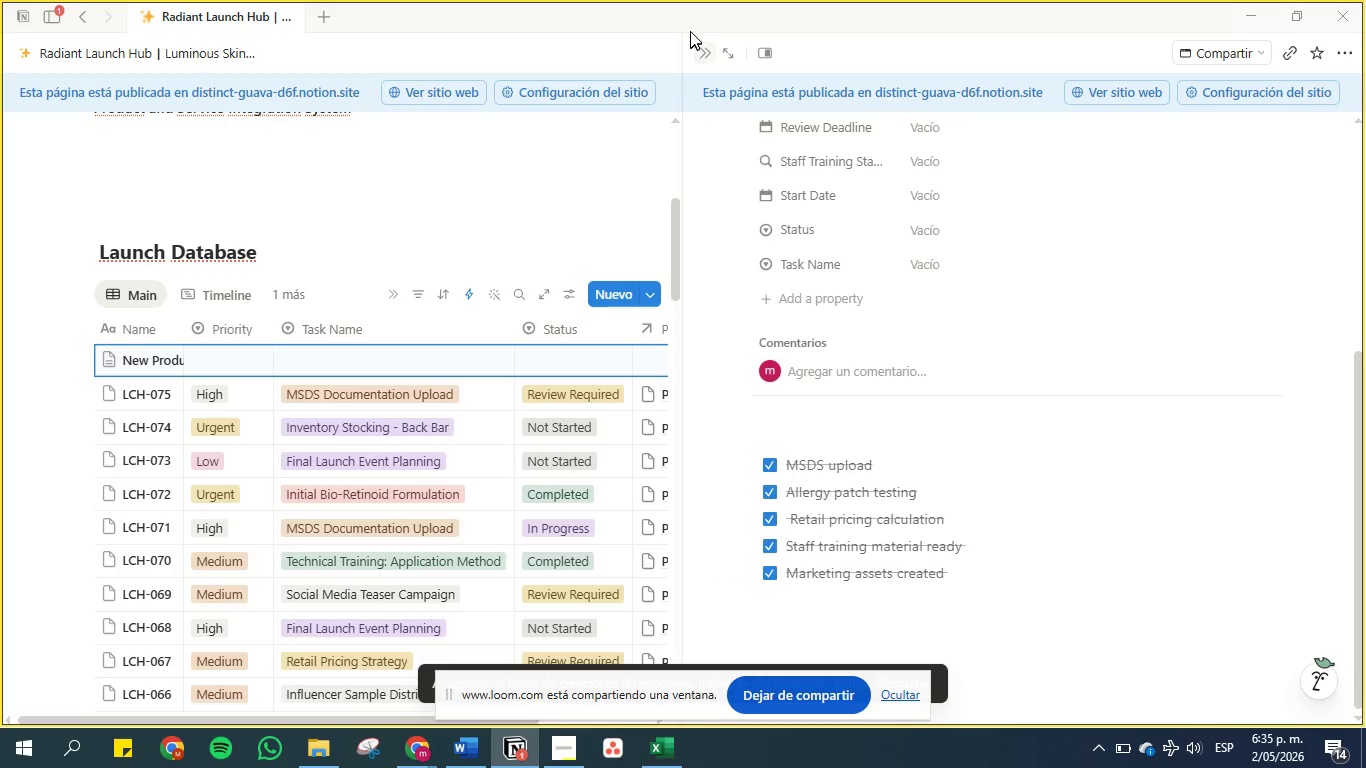 
left_click([699, 48])
 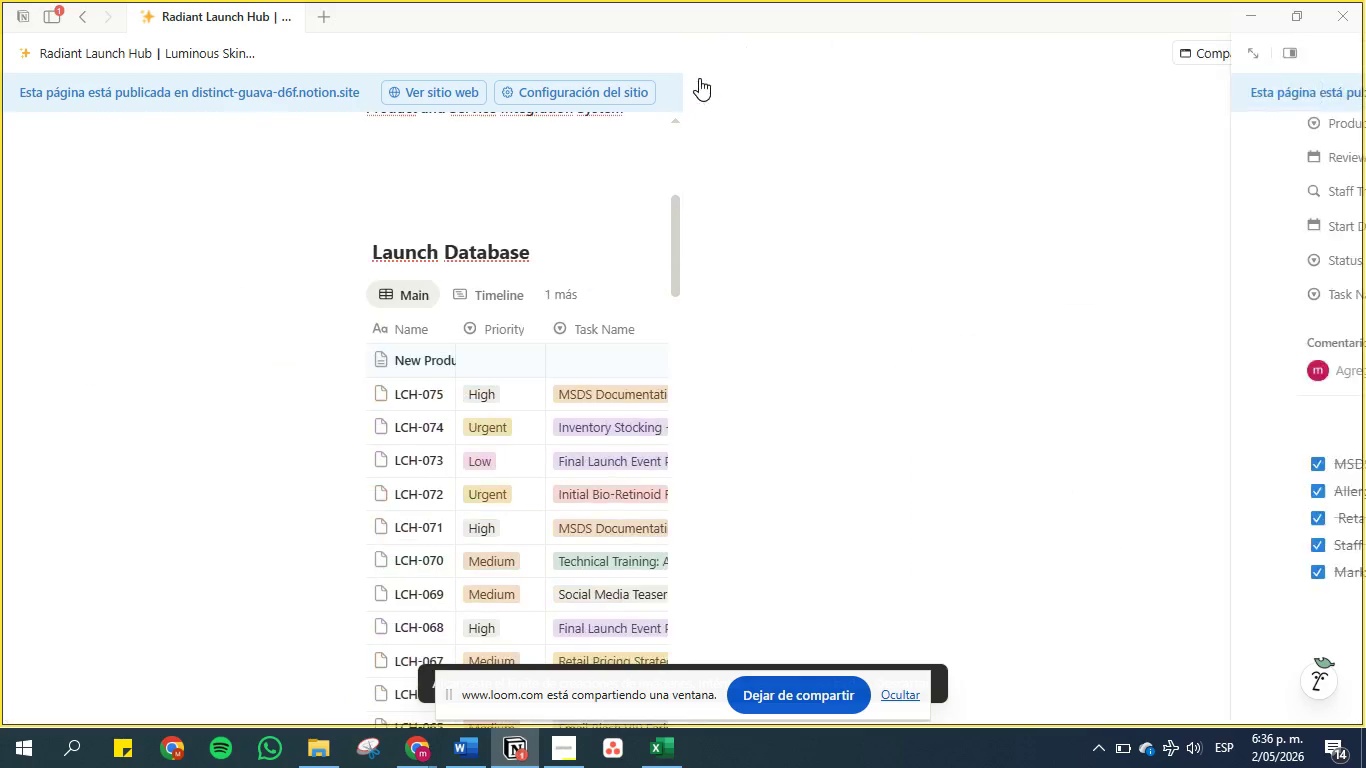 
scroll: coordinate [553, 304], scroll_direction: down, amount: 1.0
 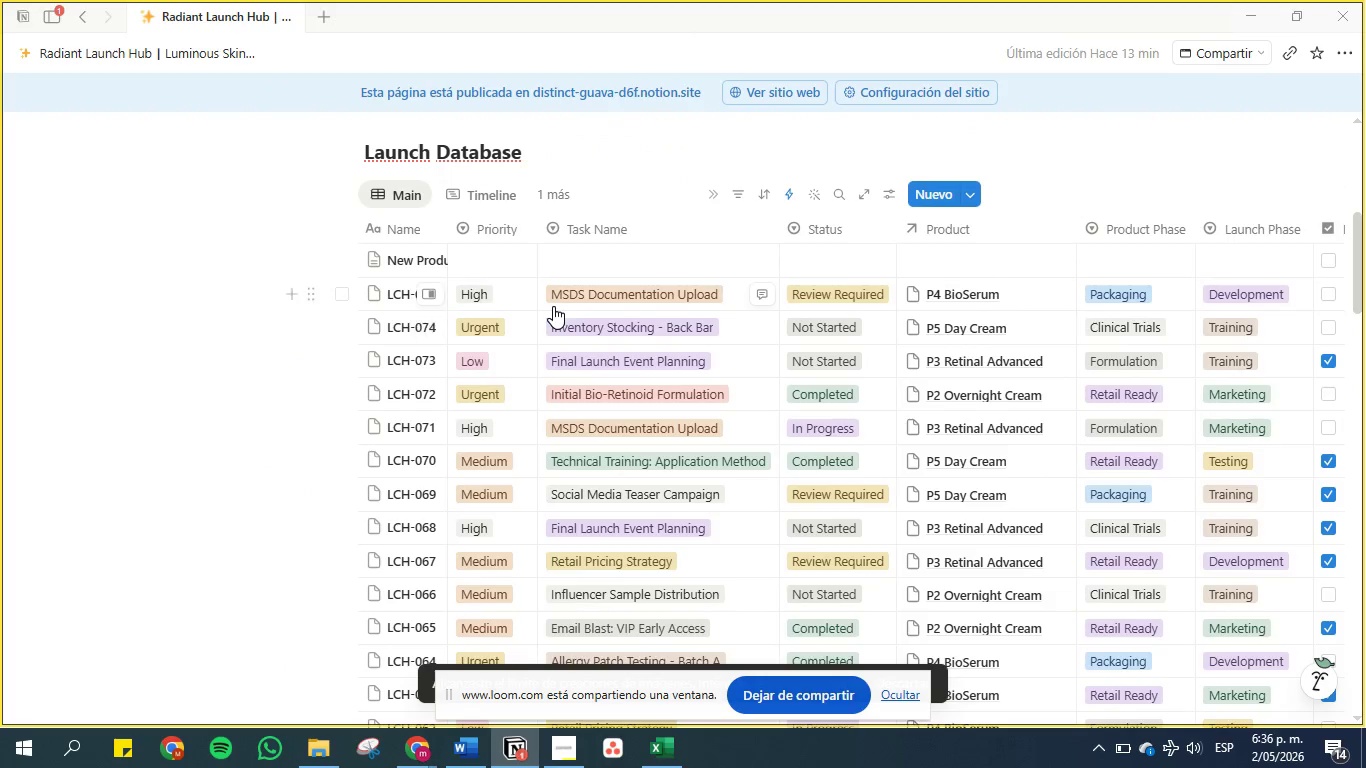 
scroll: coordinate [553, 306], scroll_direction: up, amount: 1.0
 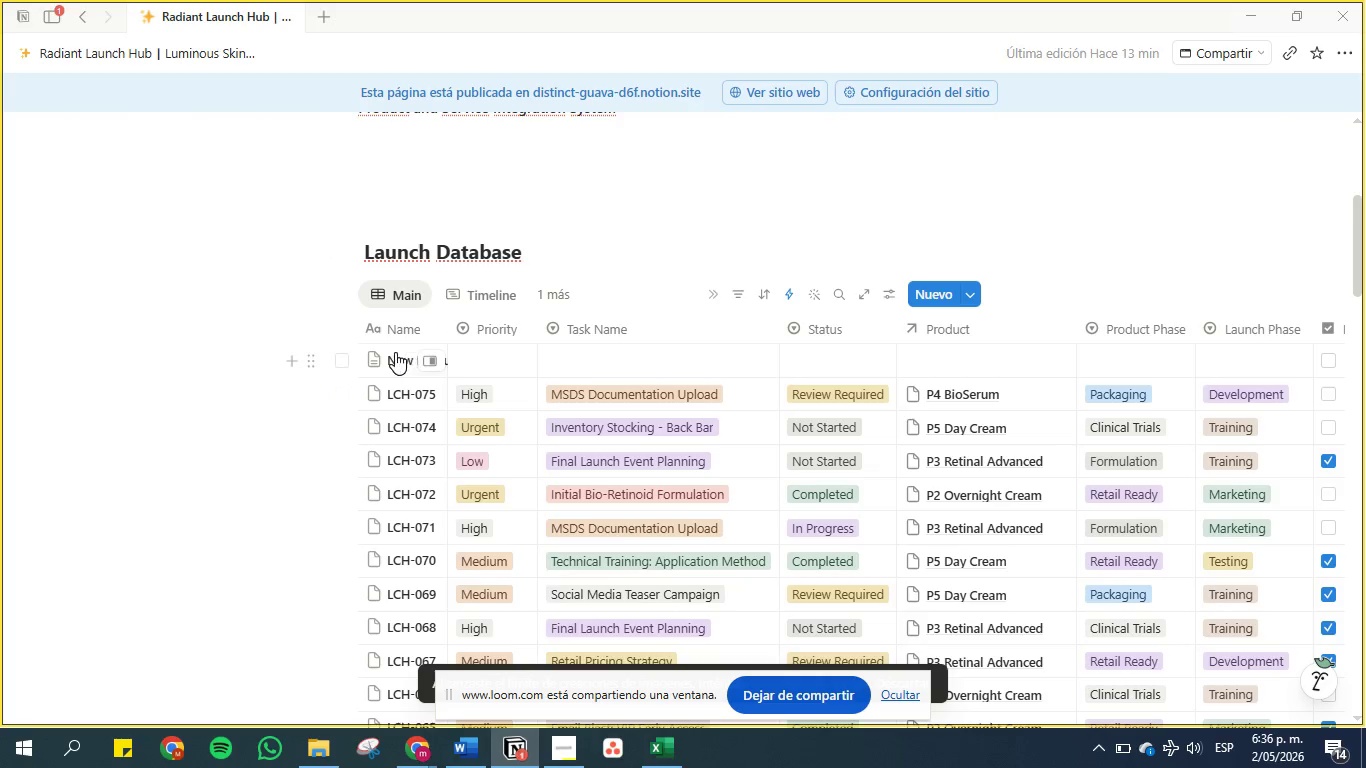 
left_click([502, 354])
 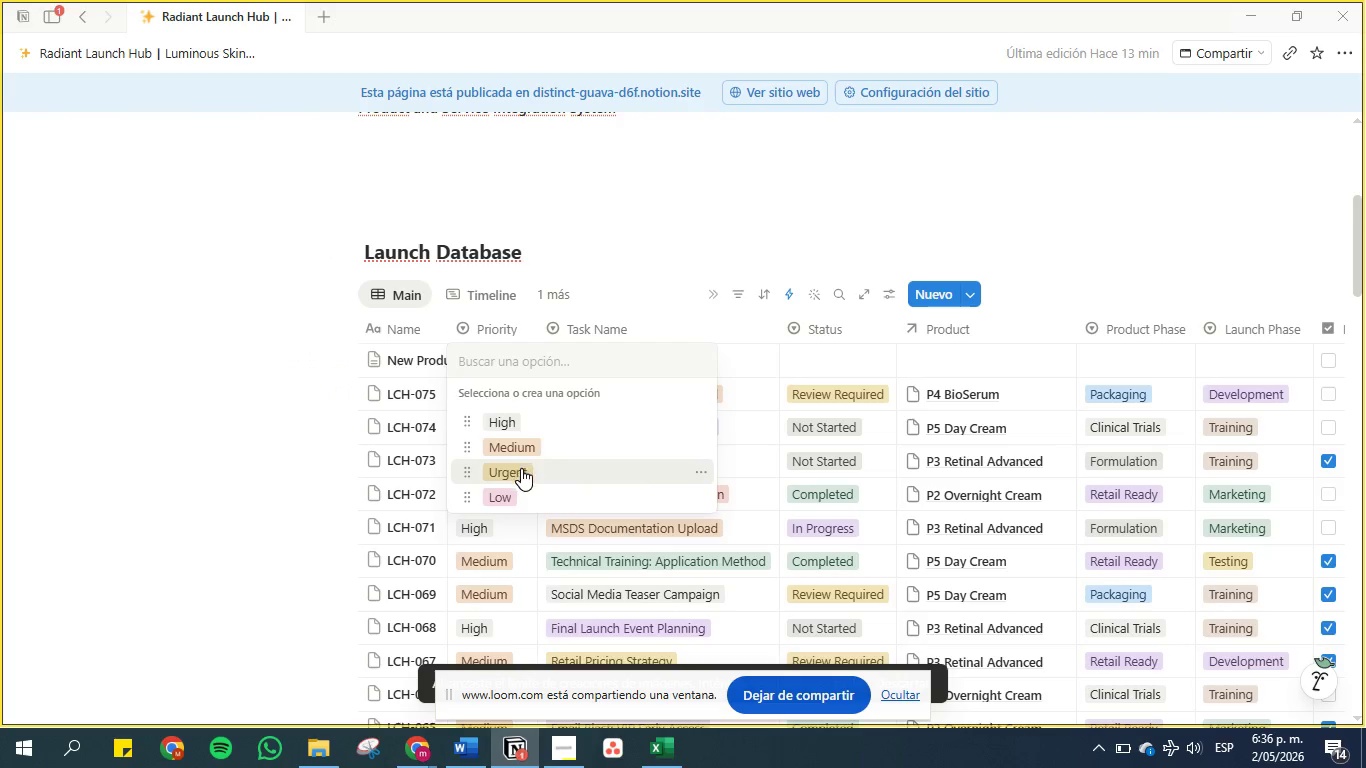 
left_click([522, 469])
 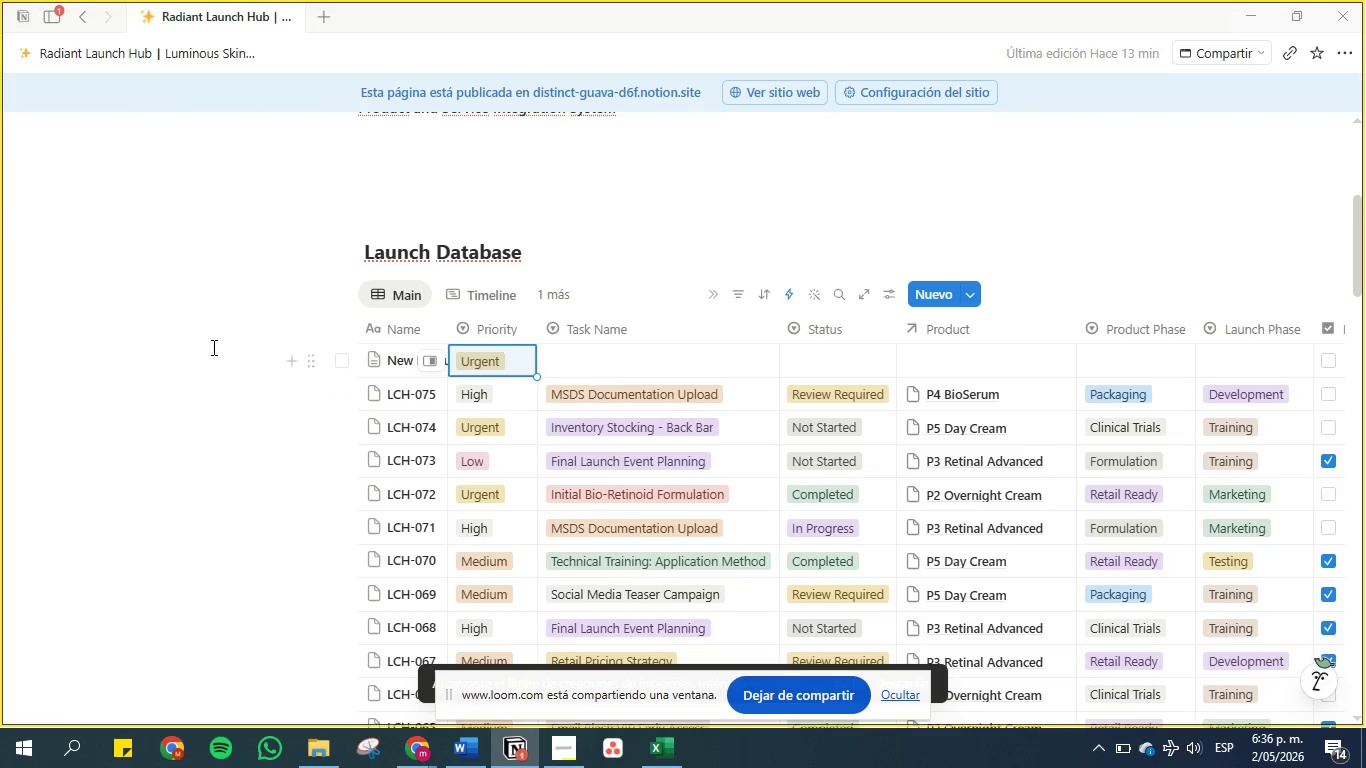 
left_click([212, 347])
 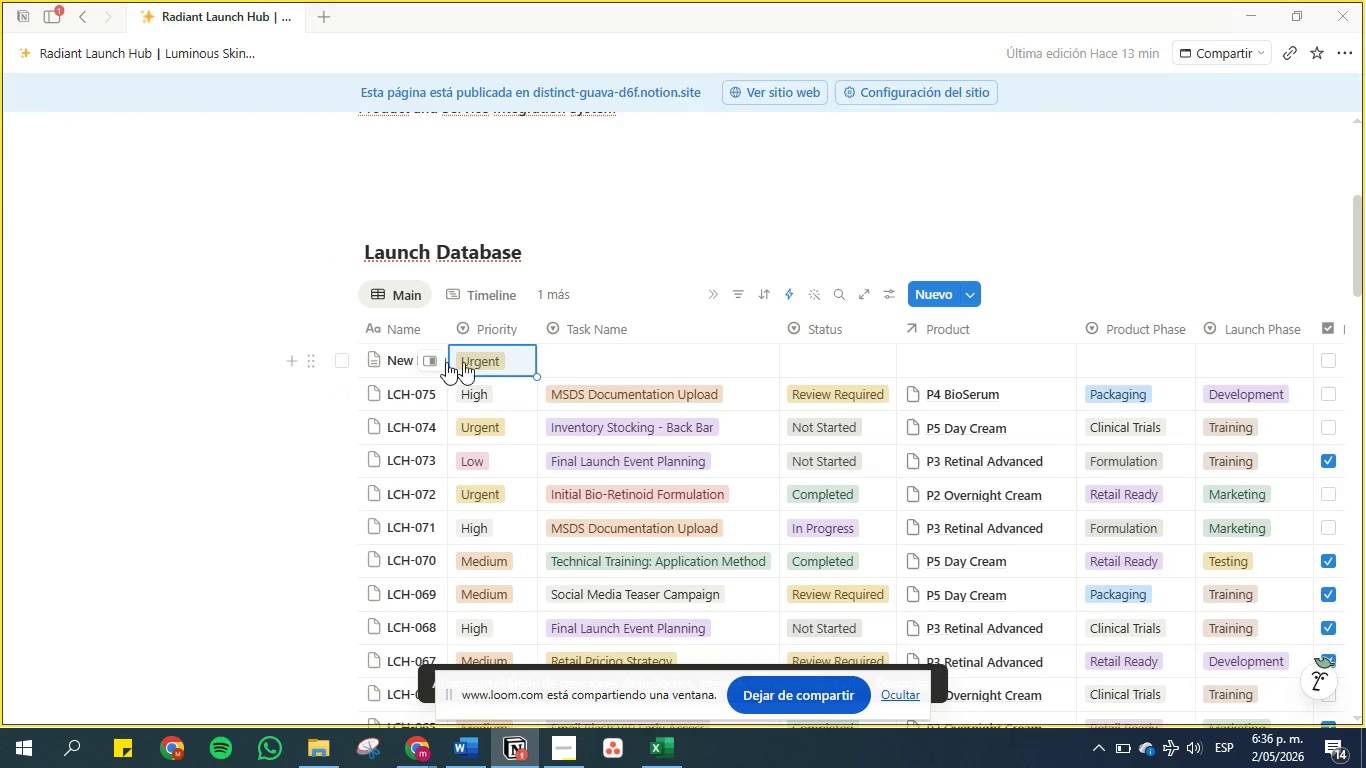 
key(ArrowRight)
 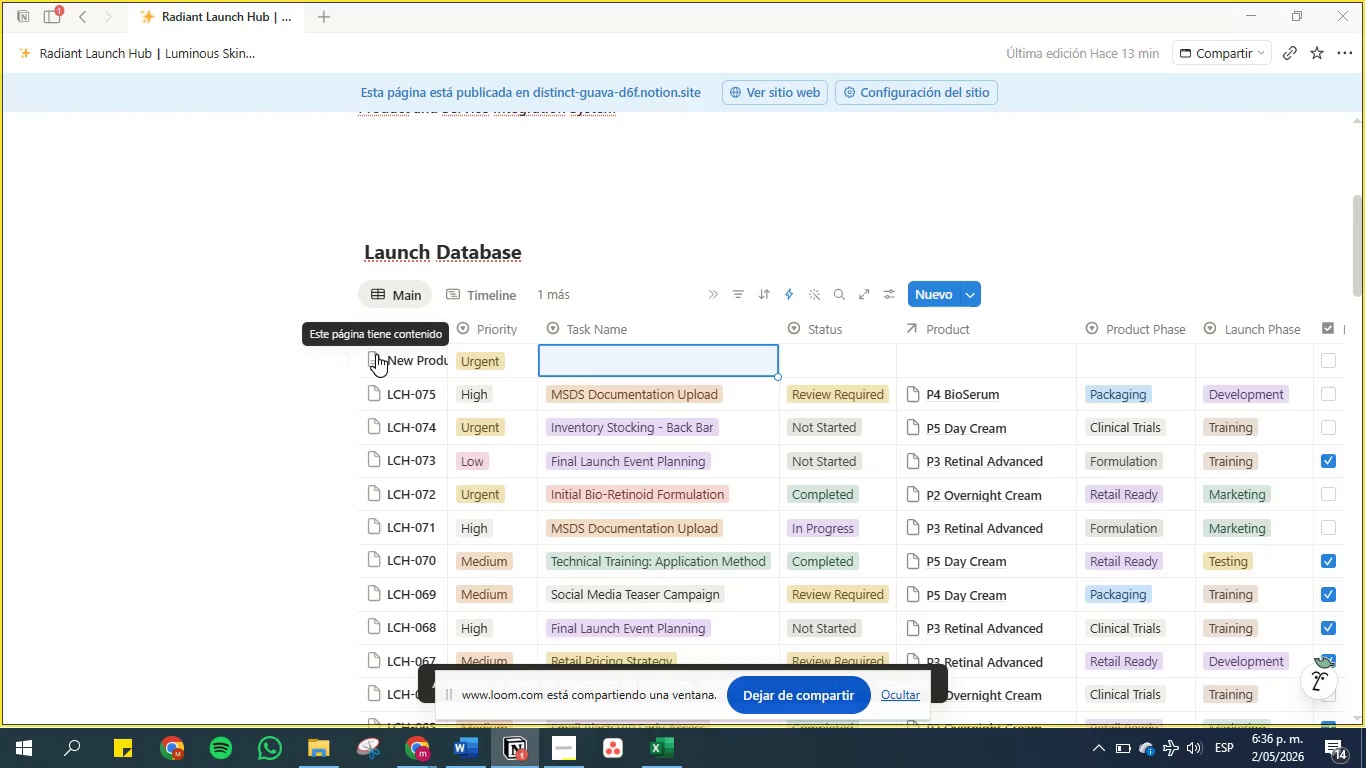 
key(ArrowRight)
 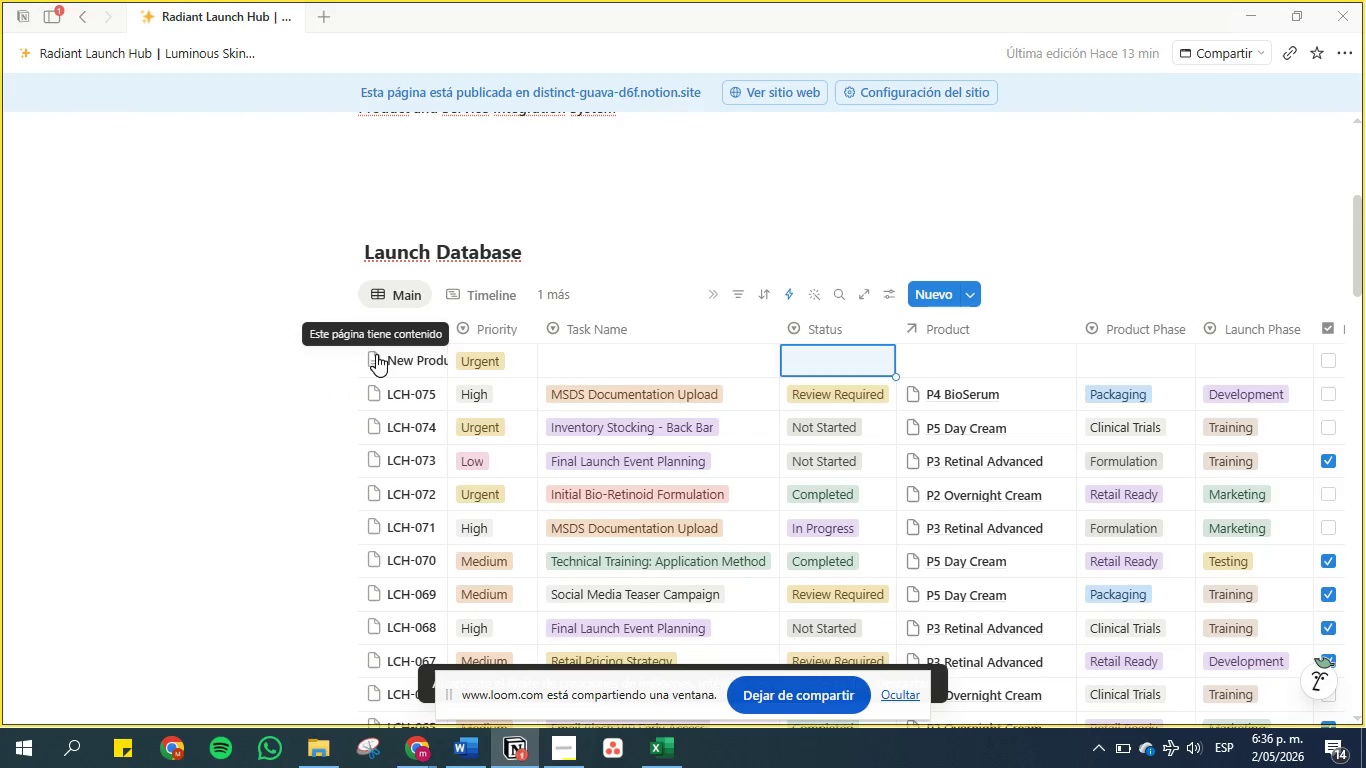 
key(ArrowRight)
 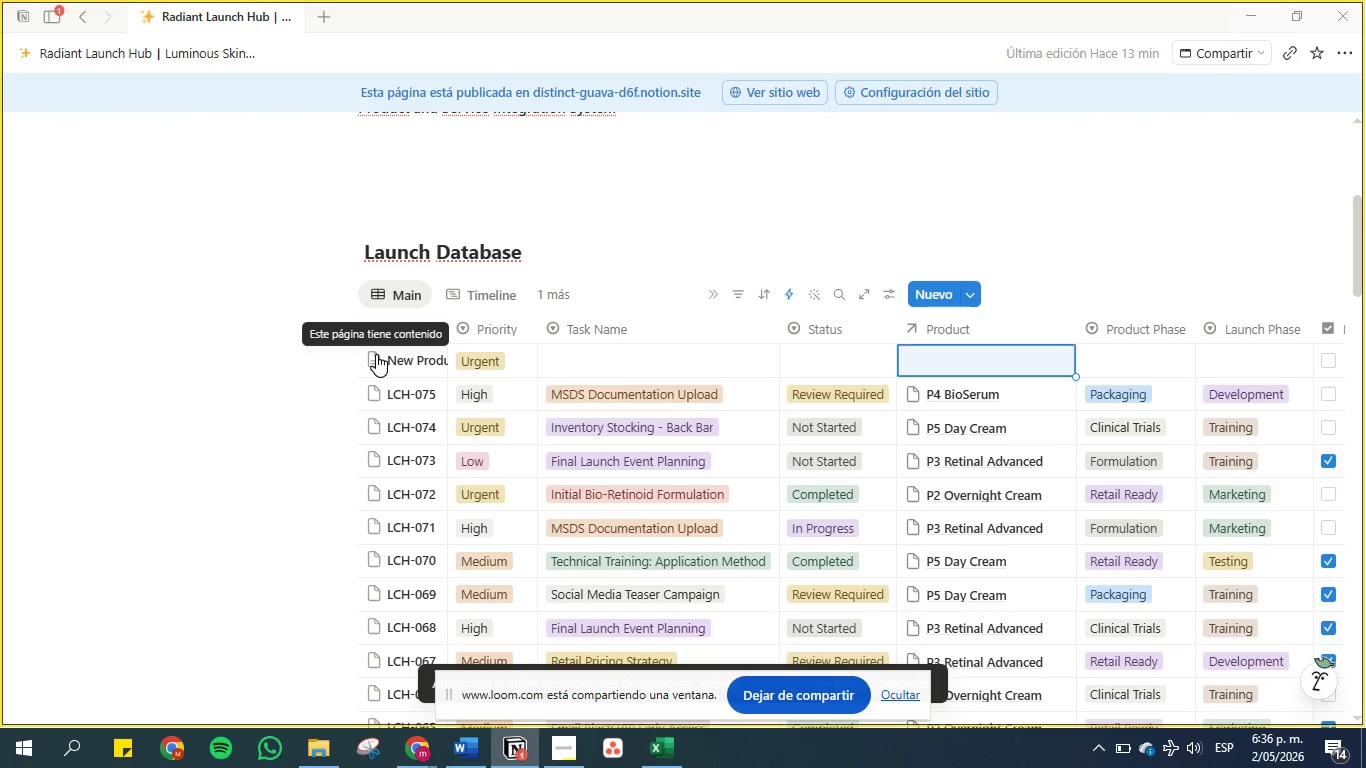 
key(ArrowRight)
 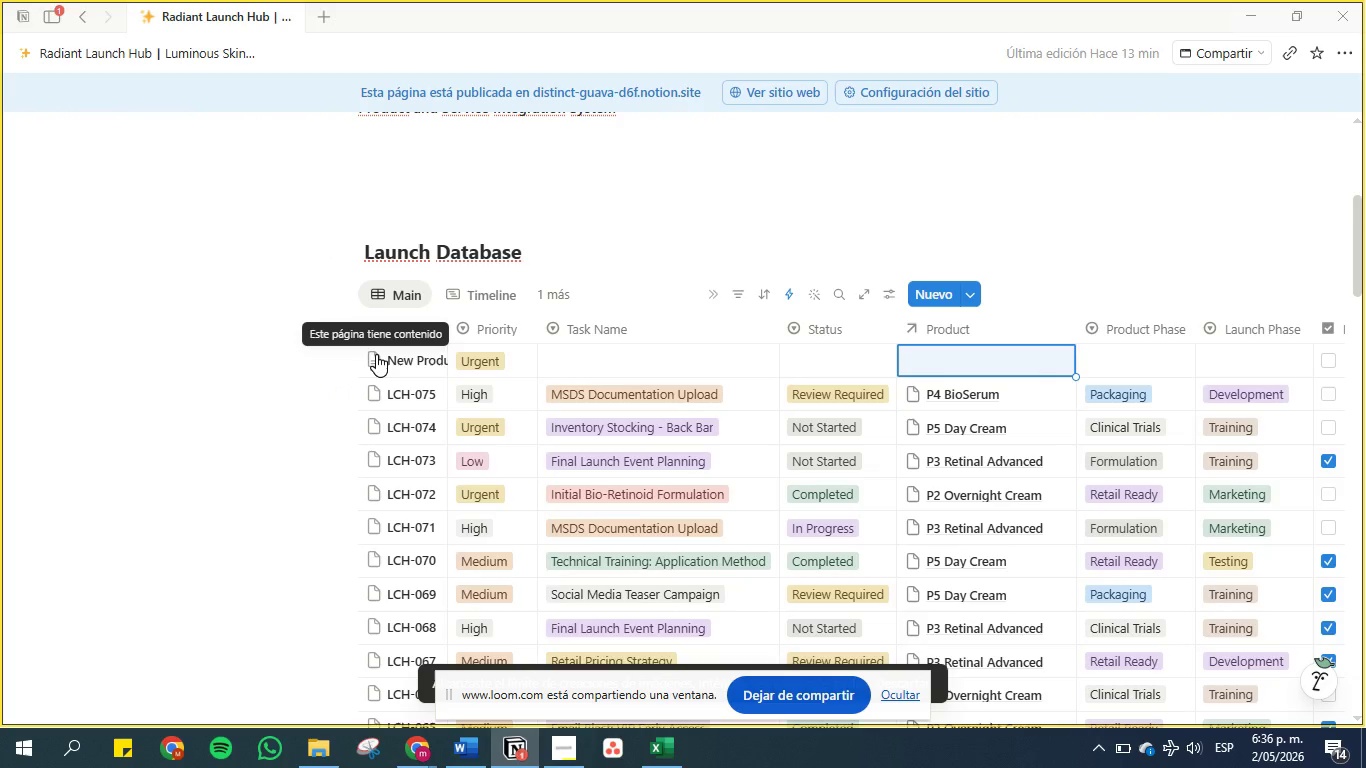 
key(ArrowRight)
 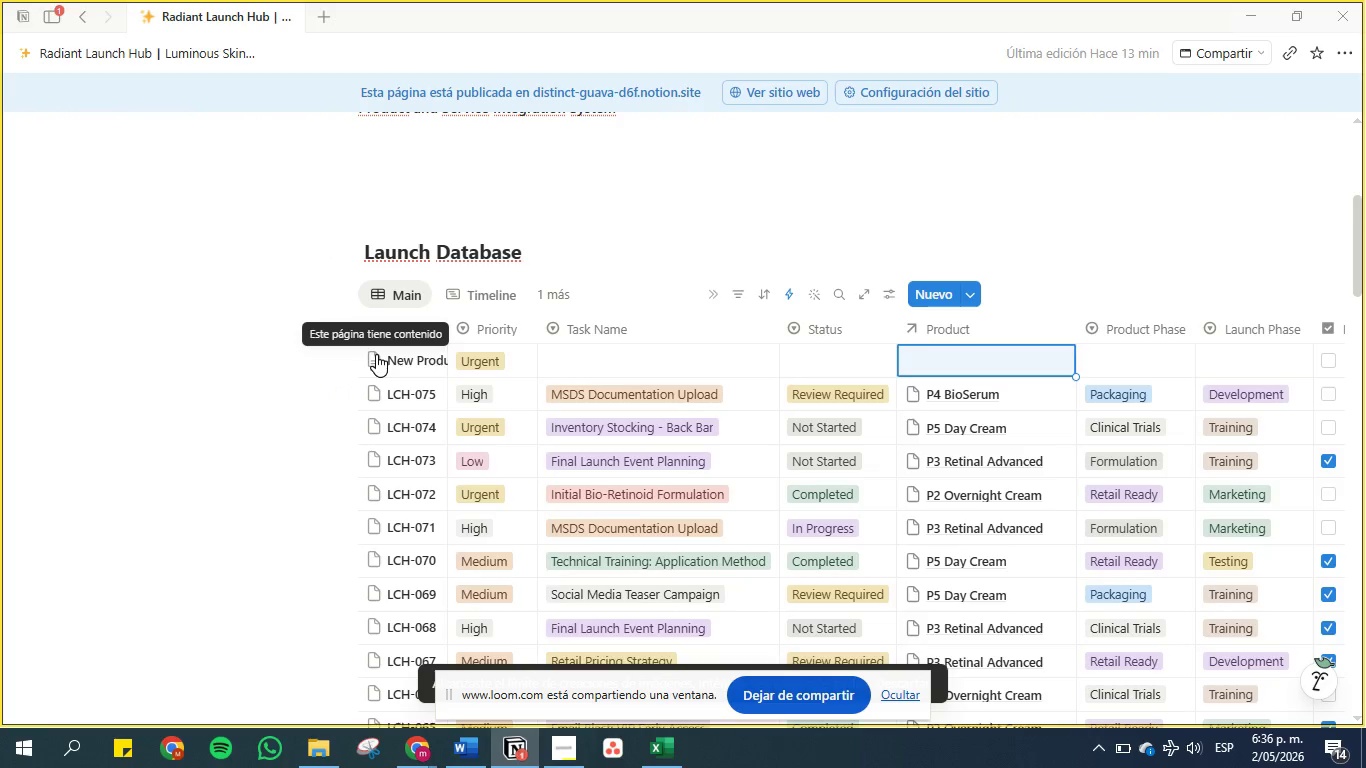 
key(ArrowRight)
 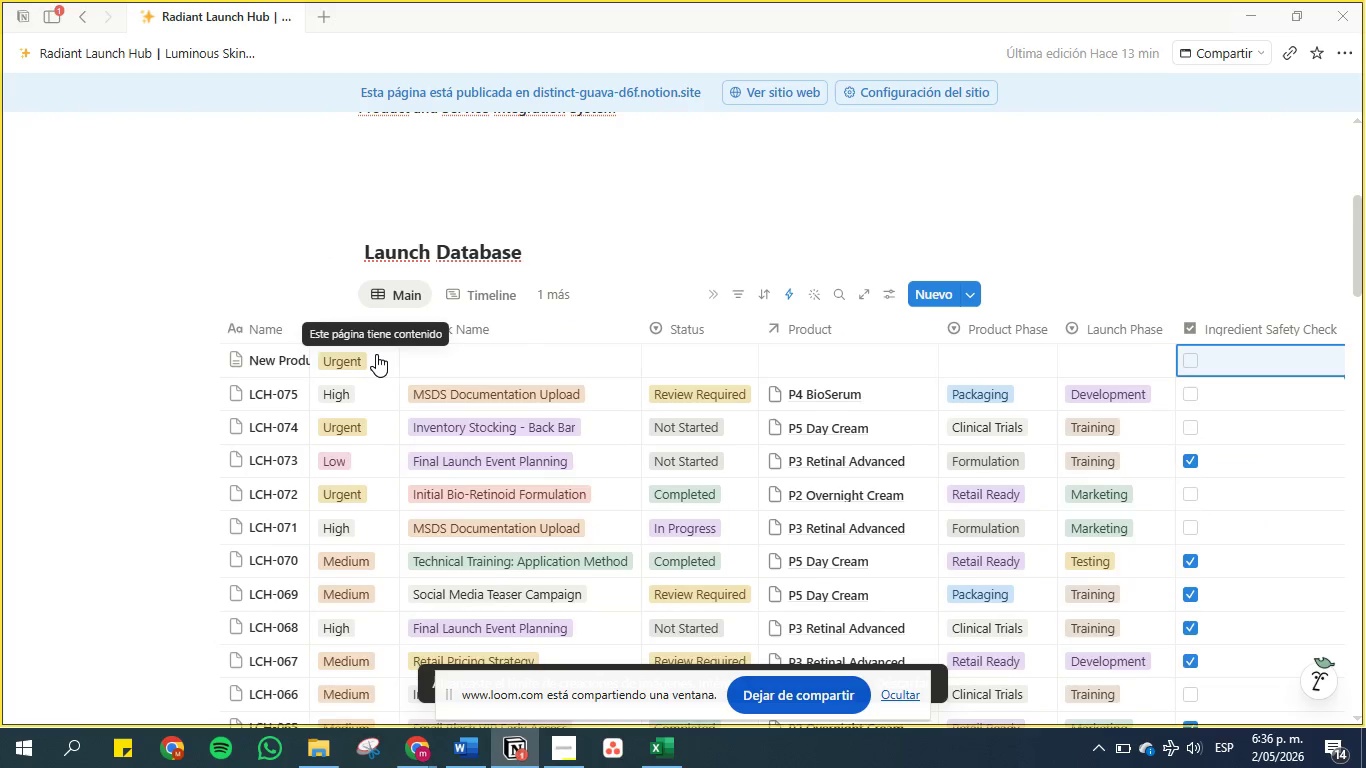 
key(ArrowRight)
 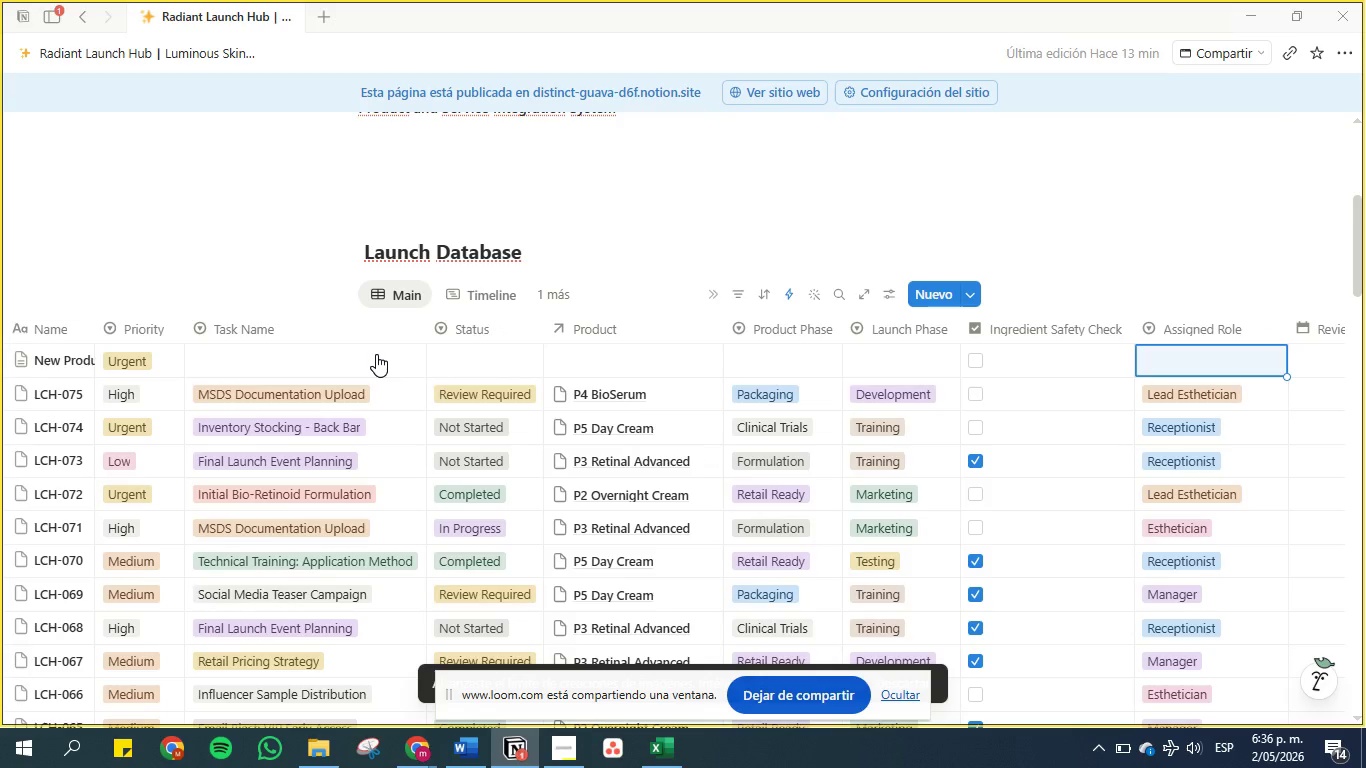 
key(ArrowLeft)
 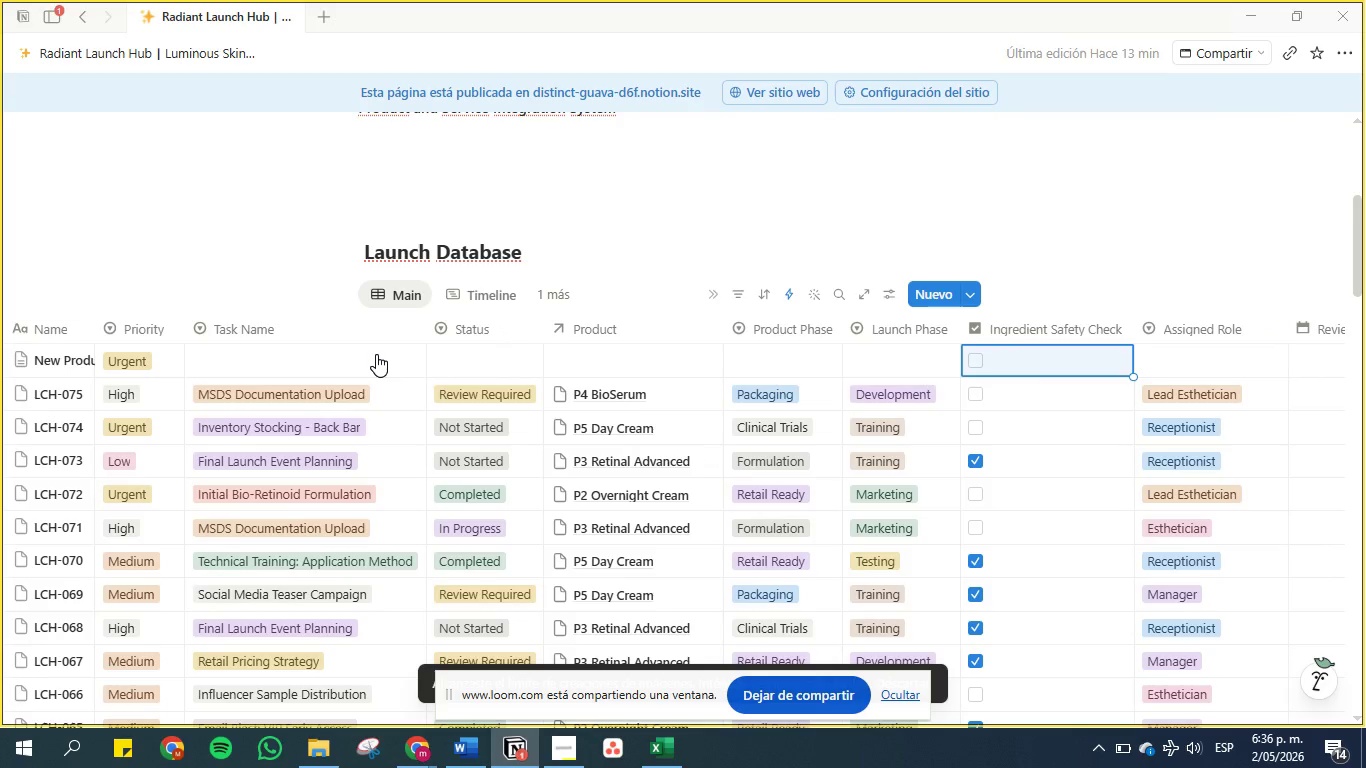 
key(ArrowLeft)
 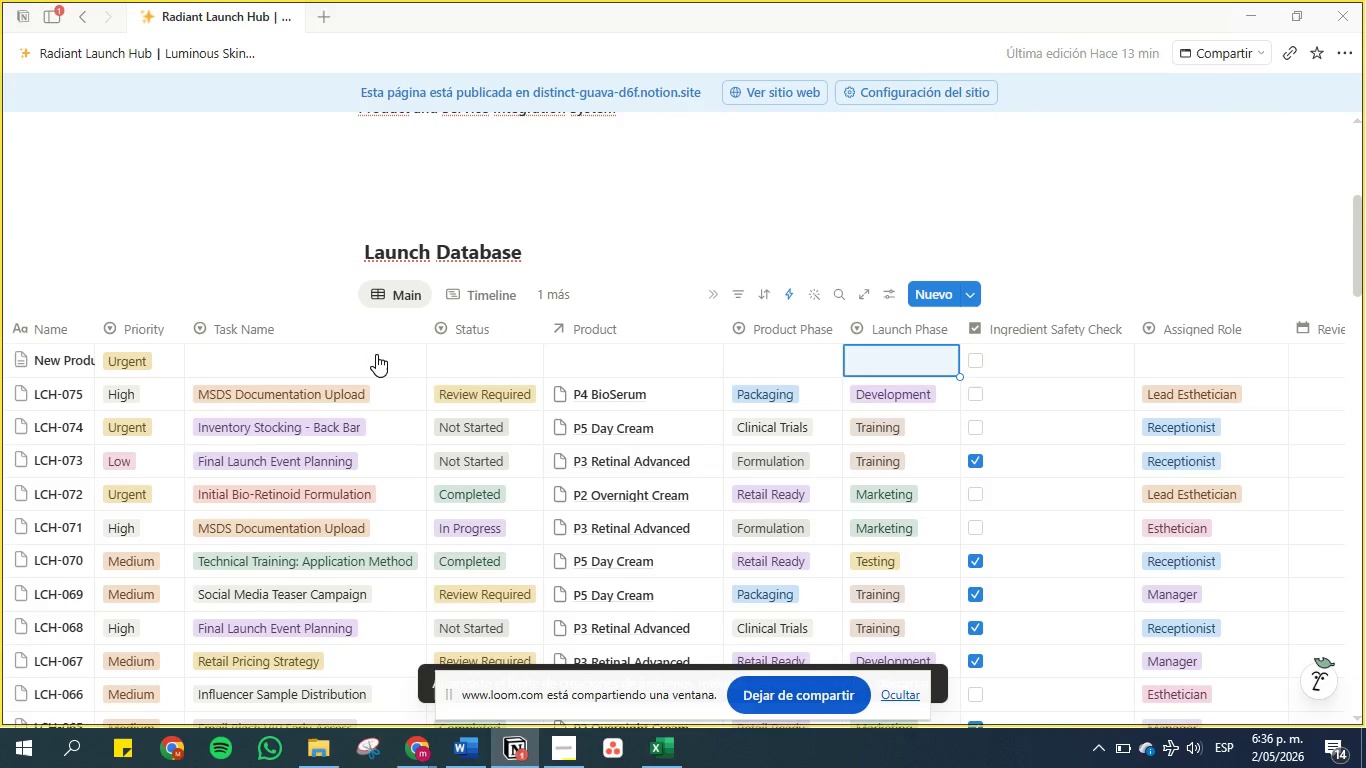 
key(ArrowLeft)
 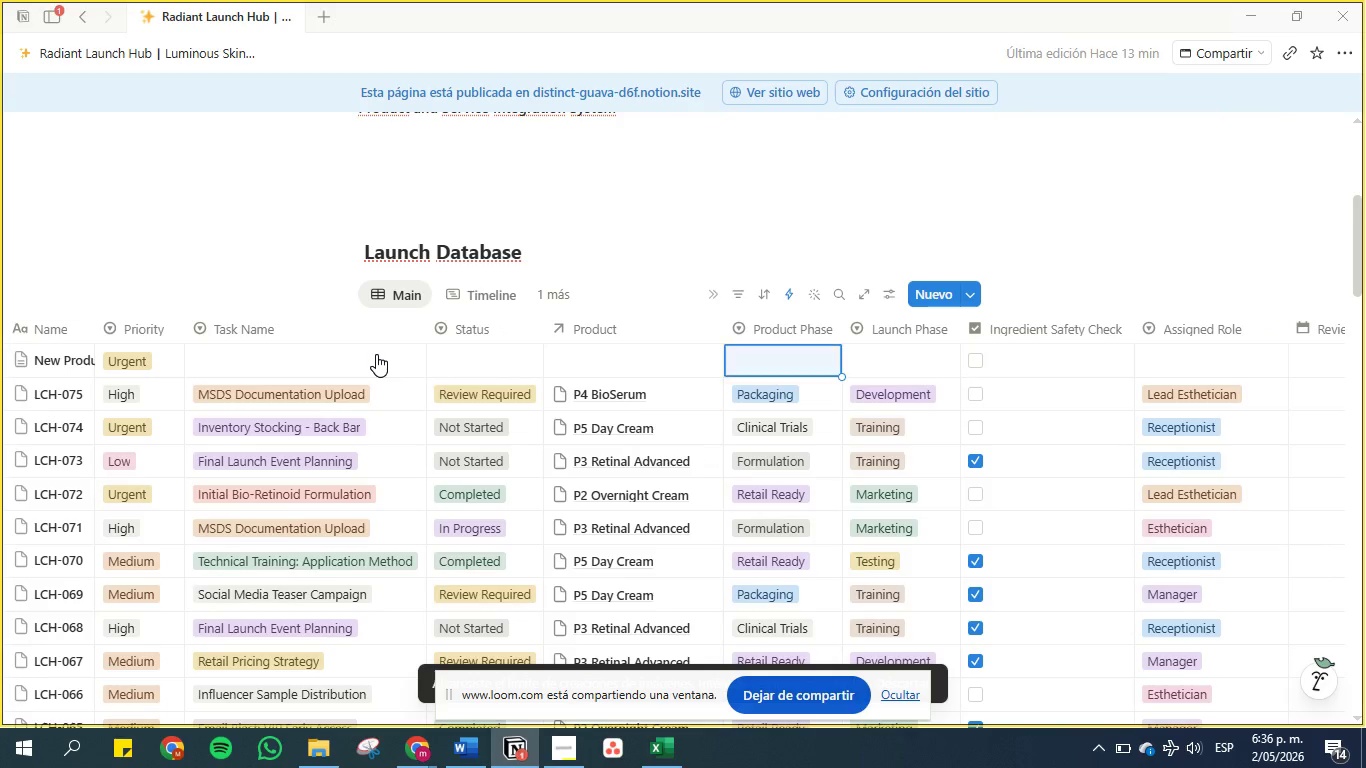 
key(ArrowLeft)
 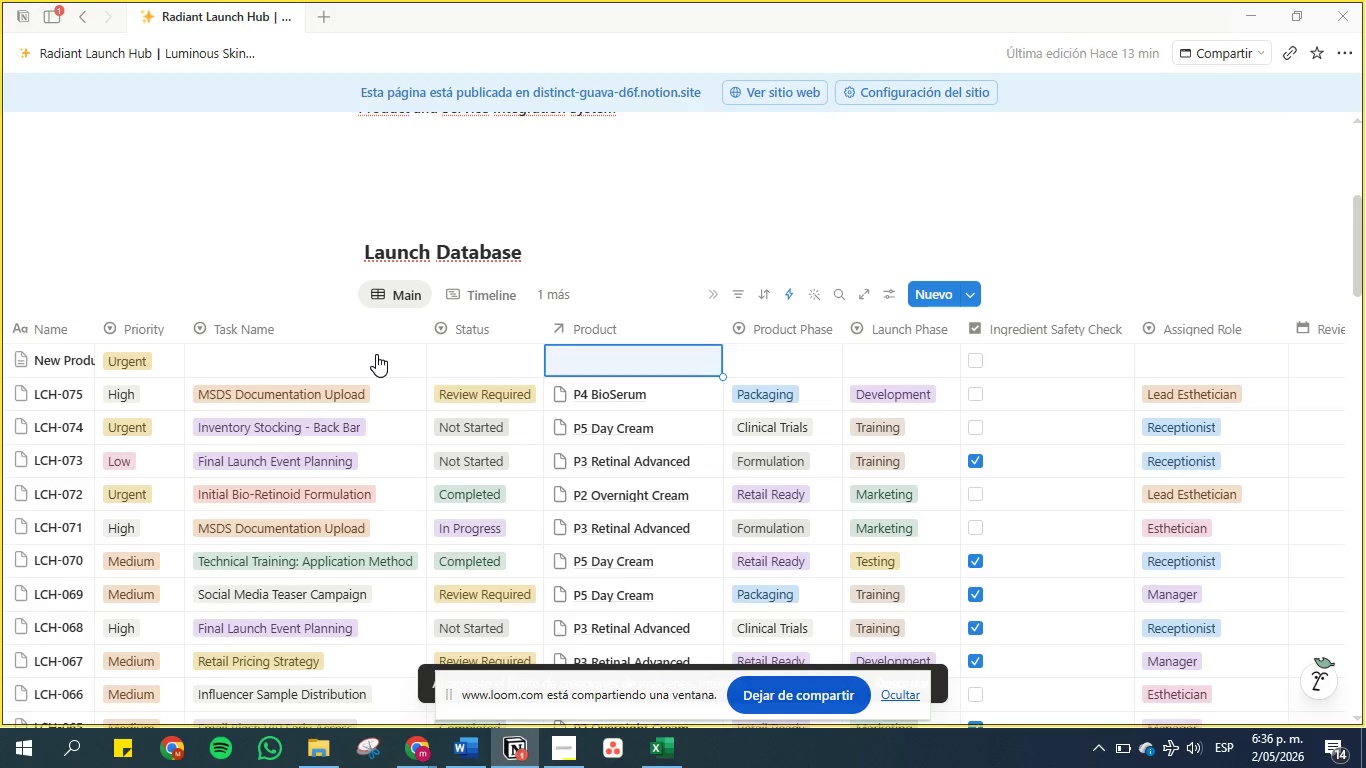 
key(ArrowLeft)
 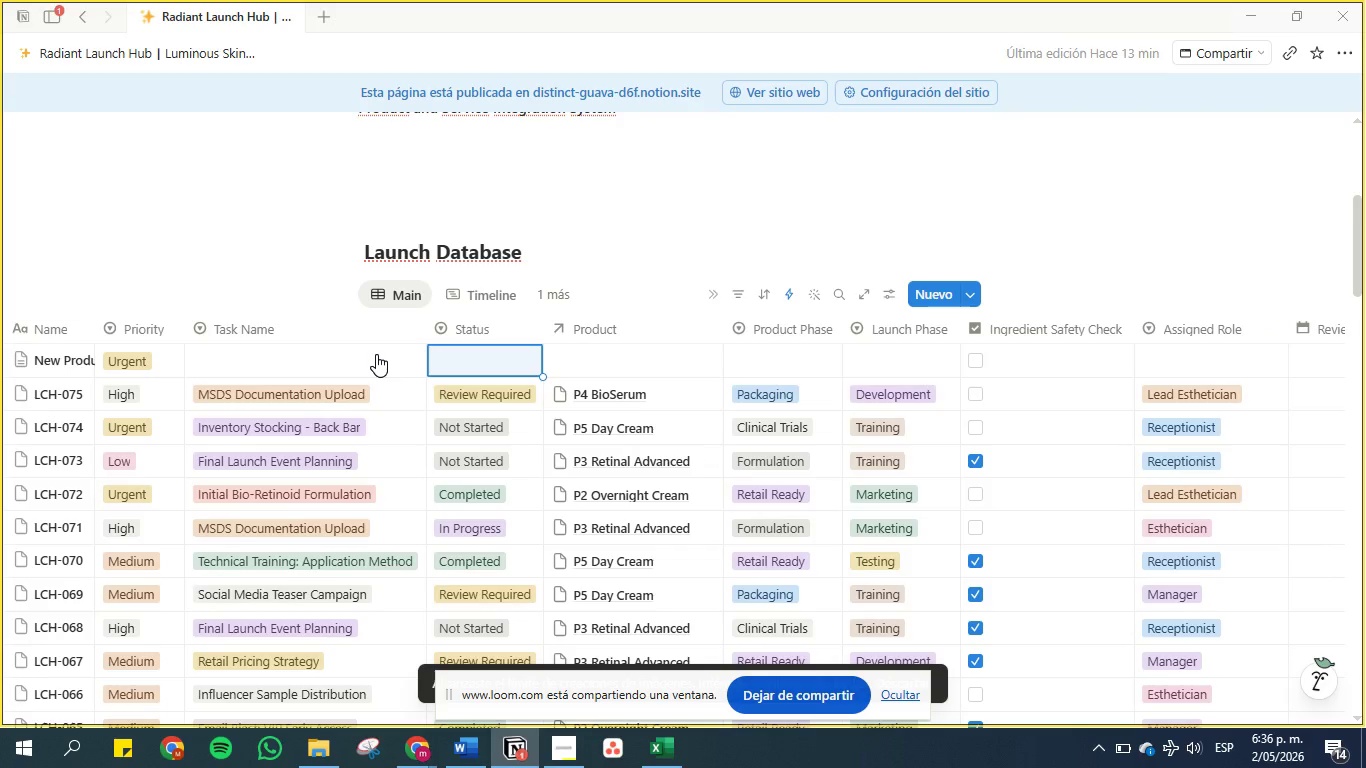 
key(ArrowLeft)
 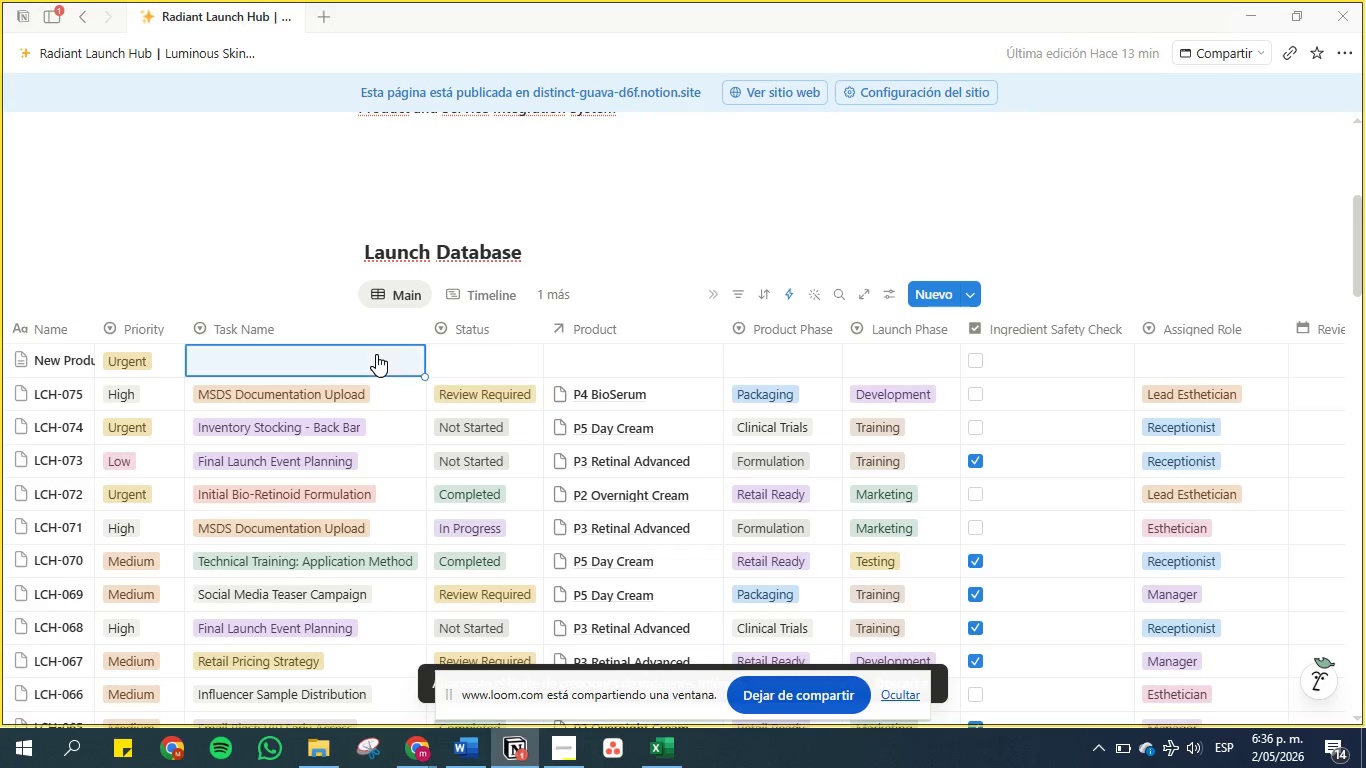 
key(ArrowRight)
 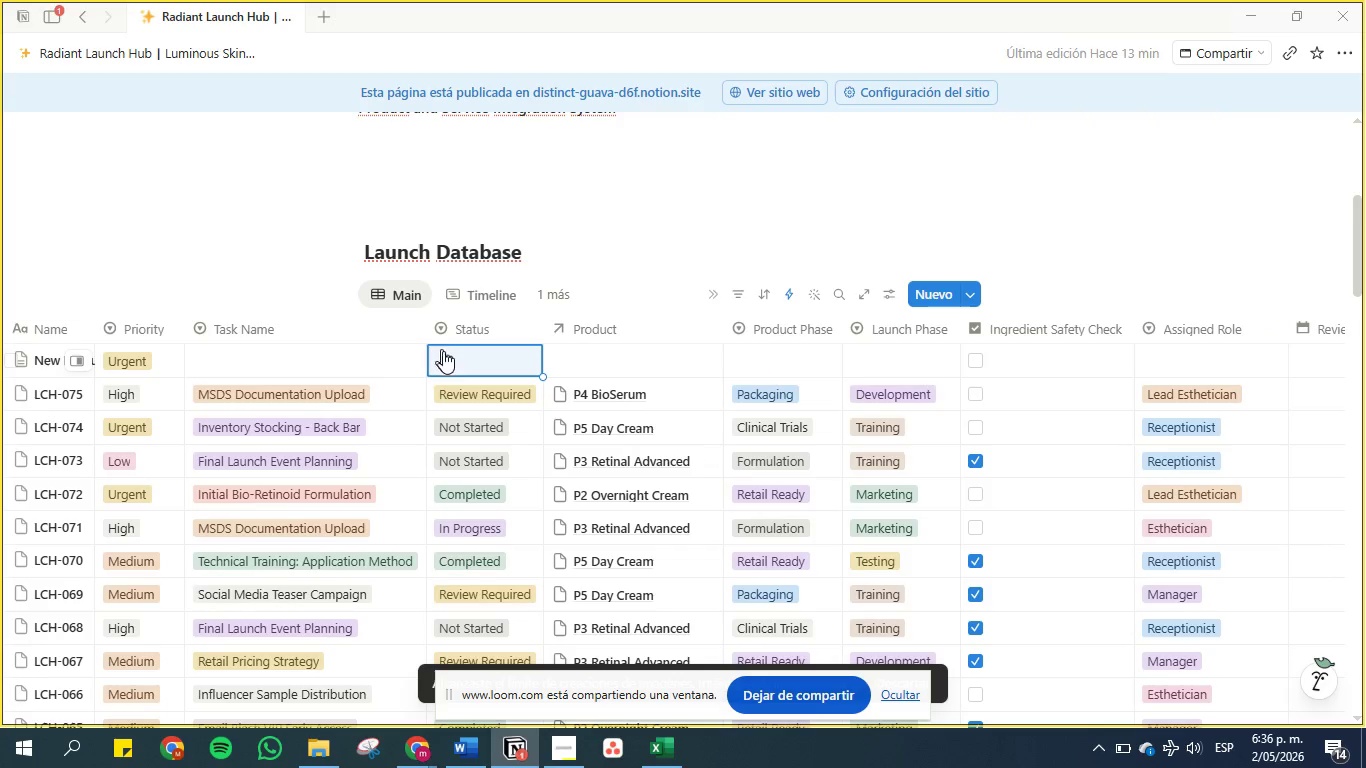 
left_click([461, 347])
 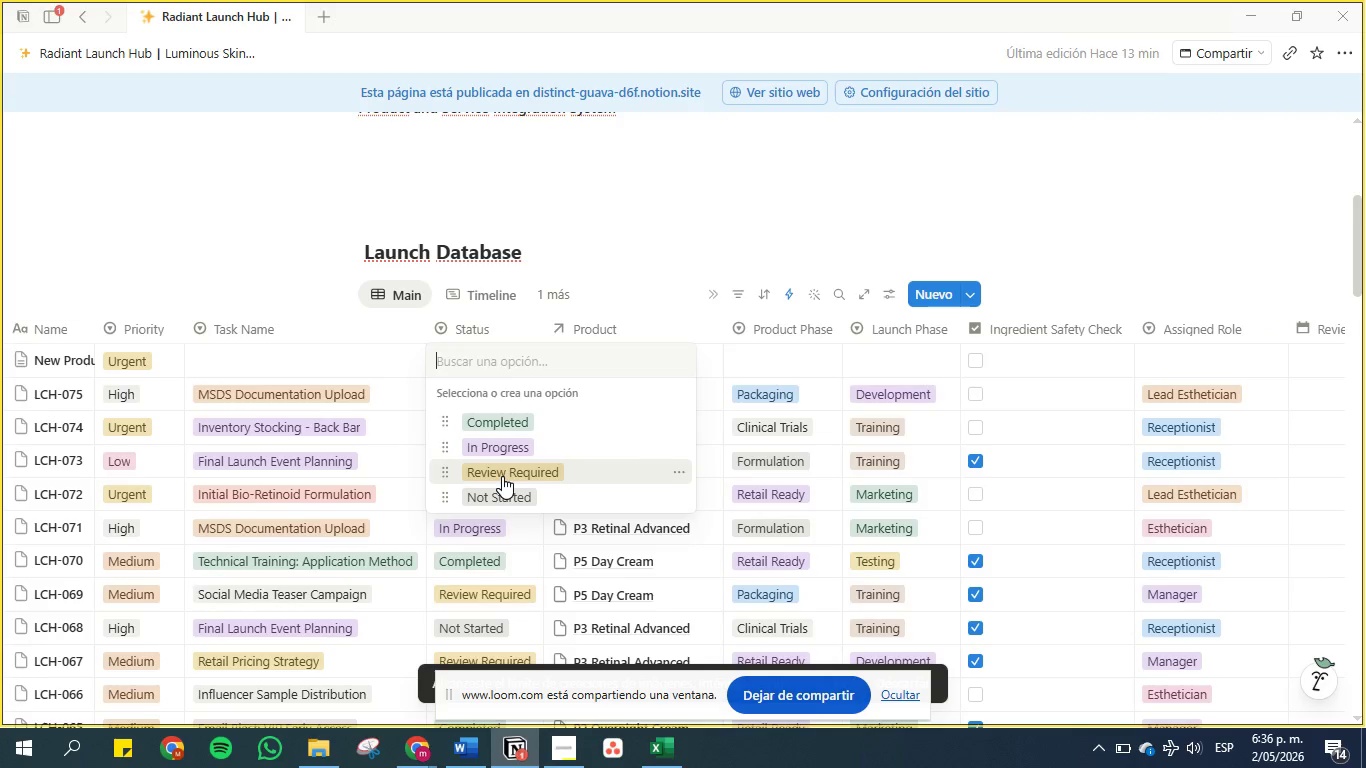 
left_click([502, 476])
 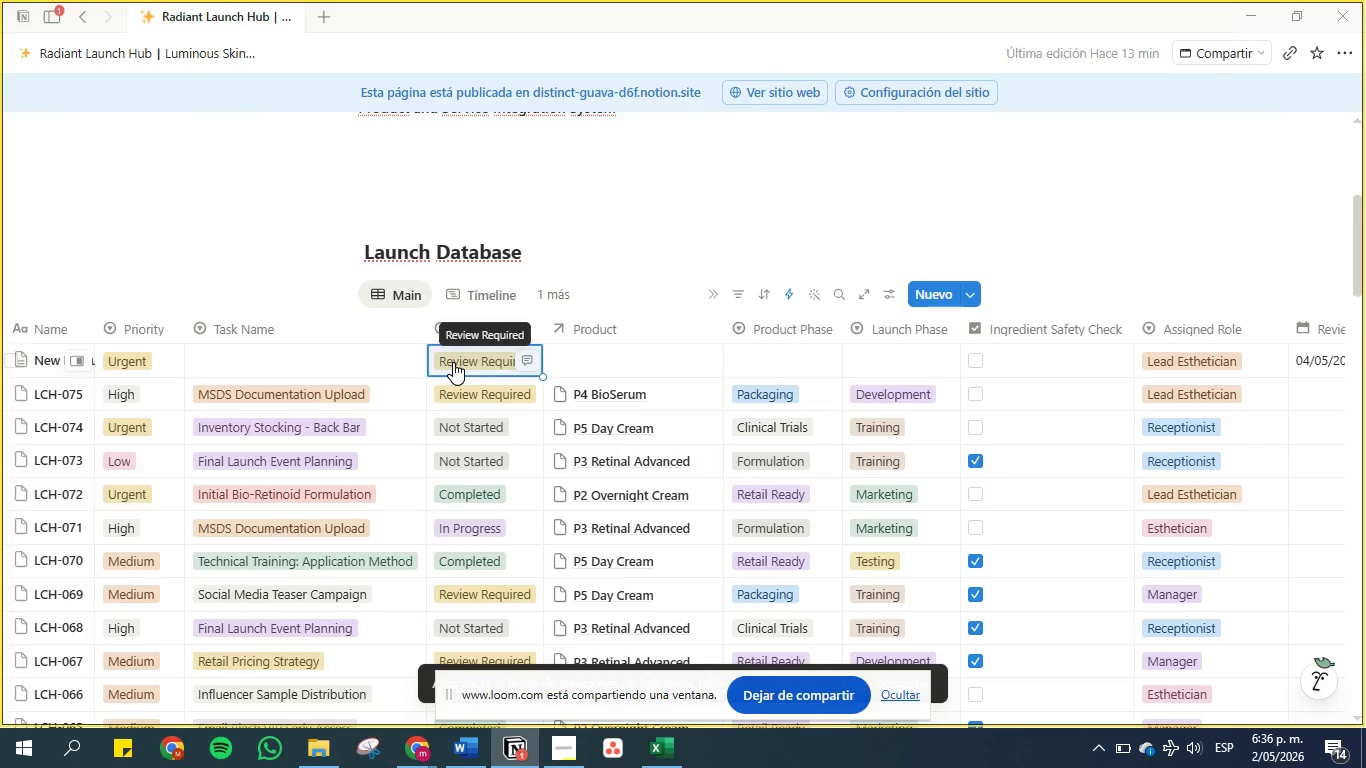 
wait(6.06)
 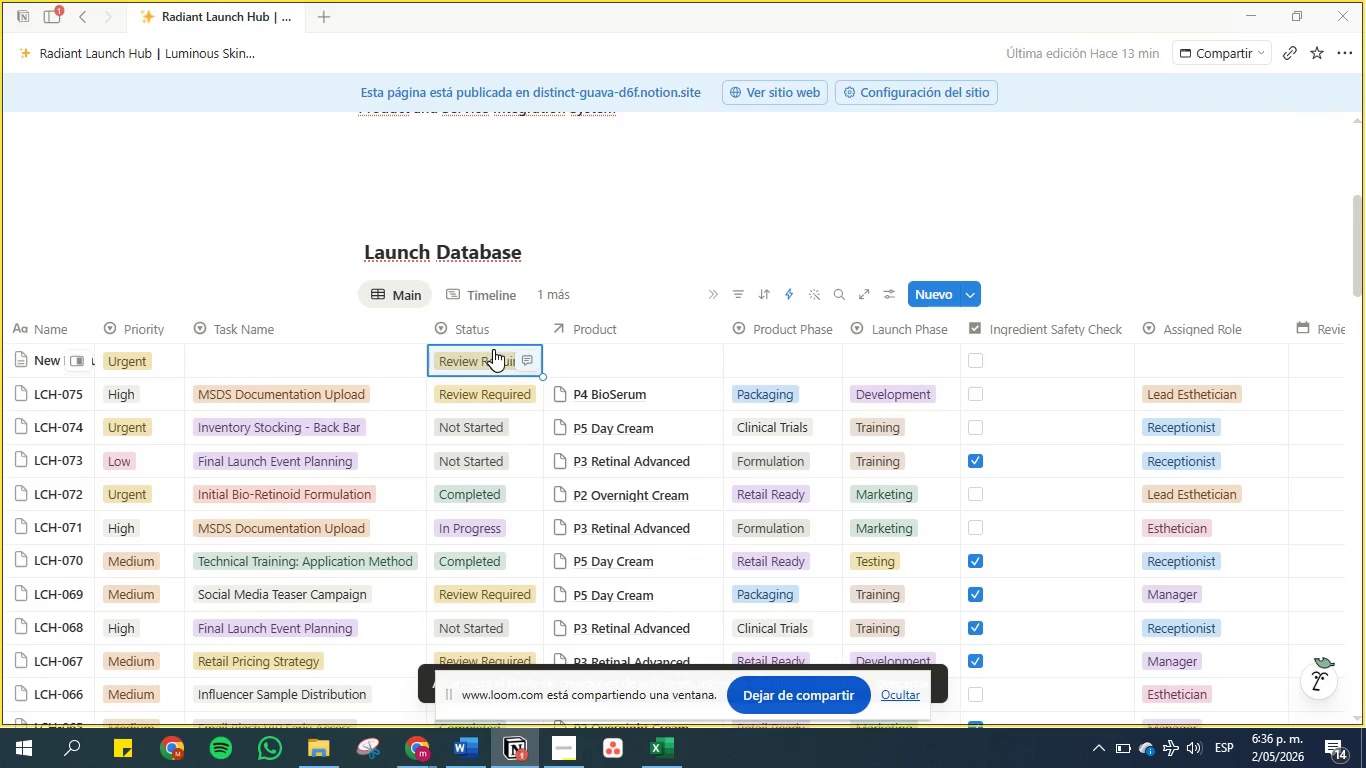 
key(ArrowRight)
 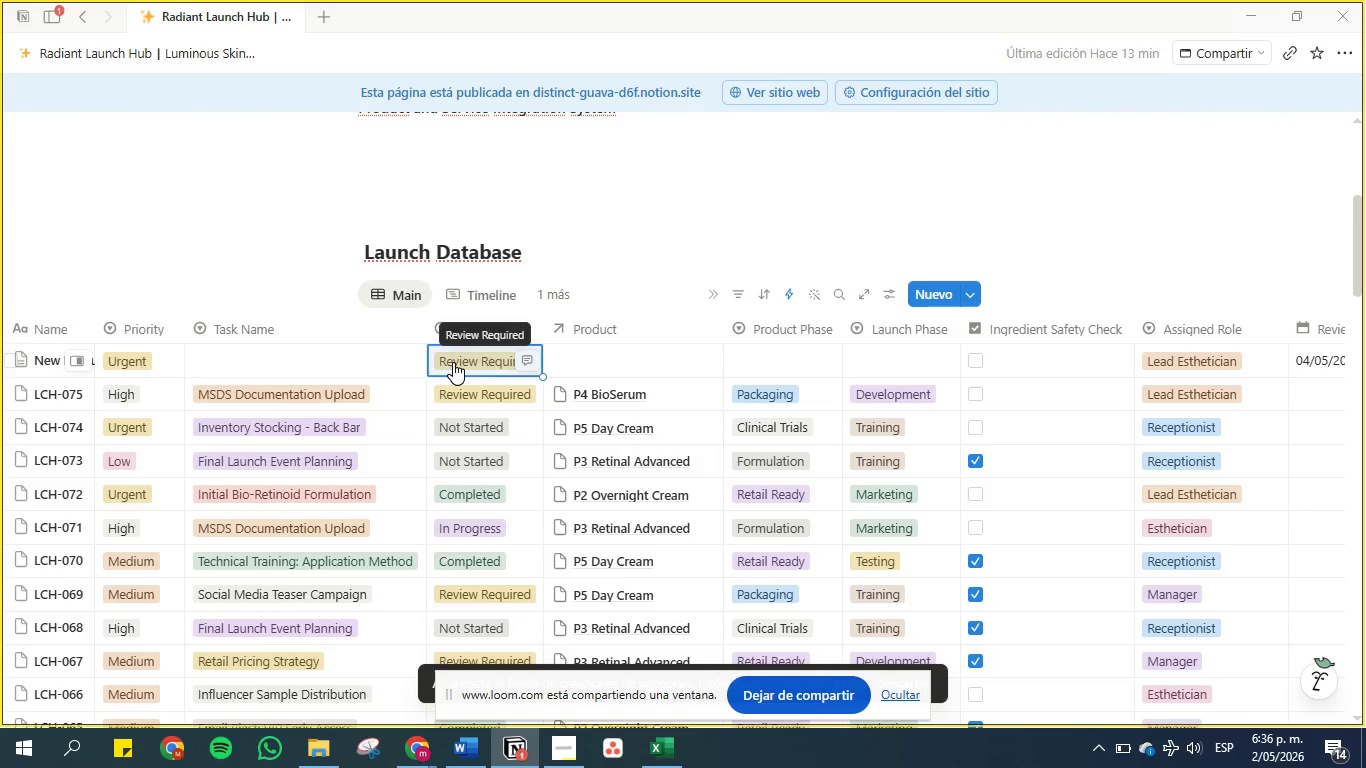 
key(ArrowRight)
 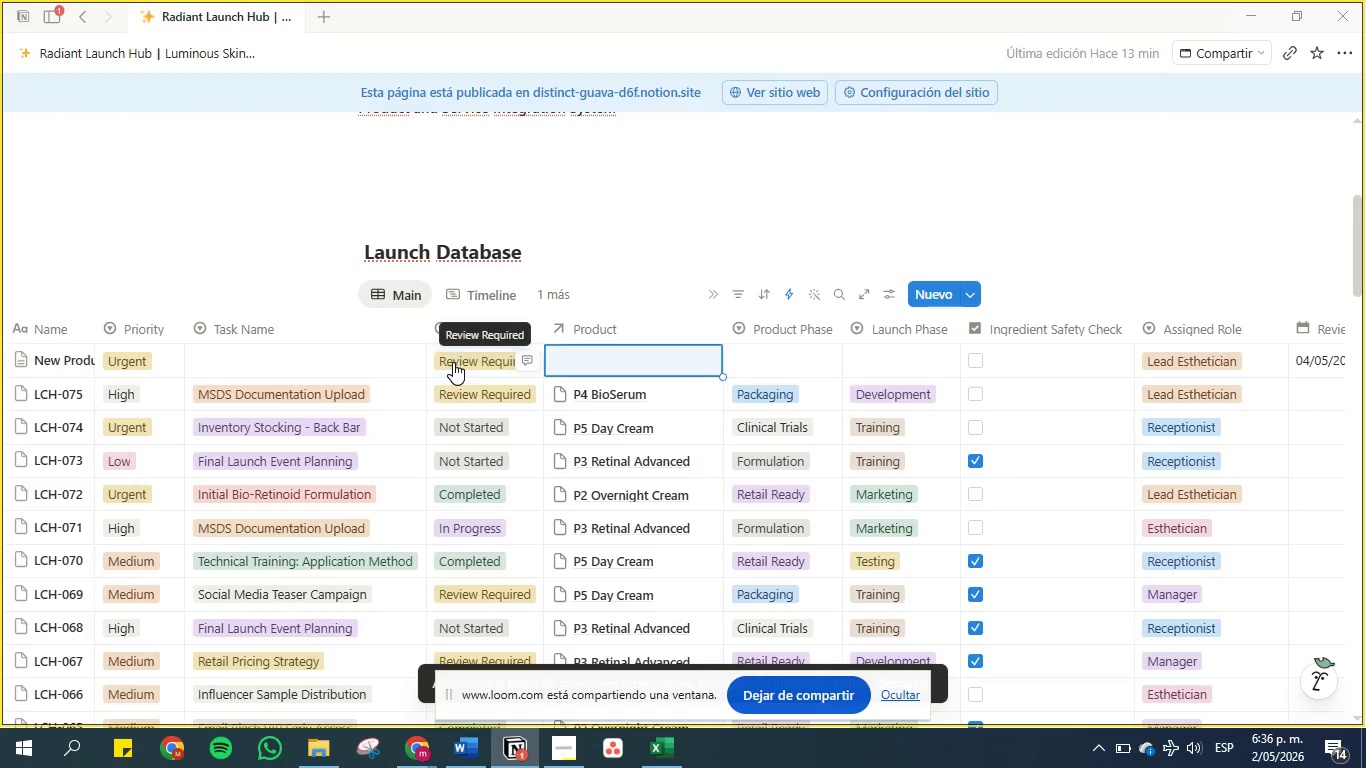 
key(ArrowRight)
 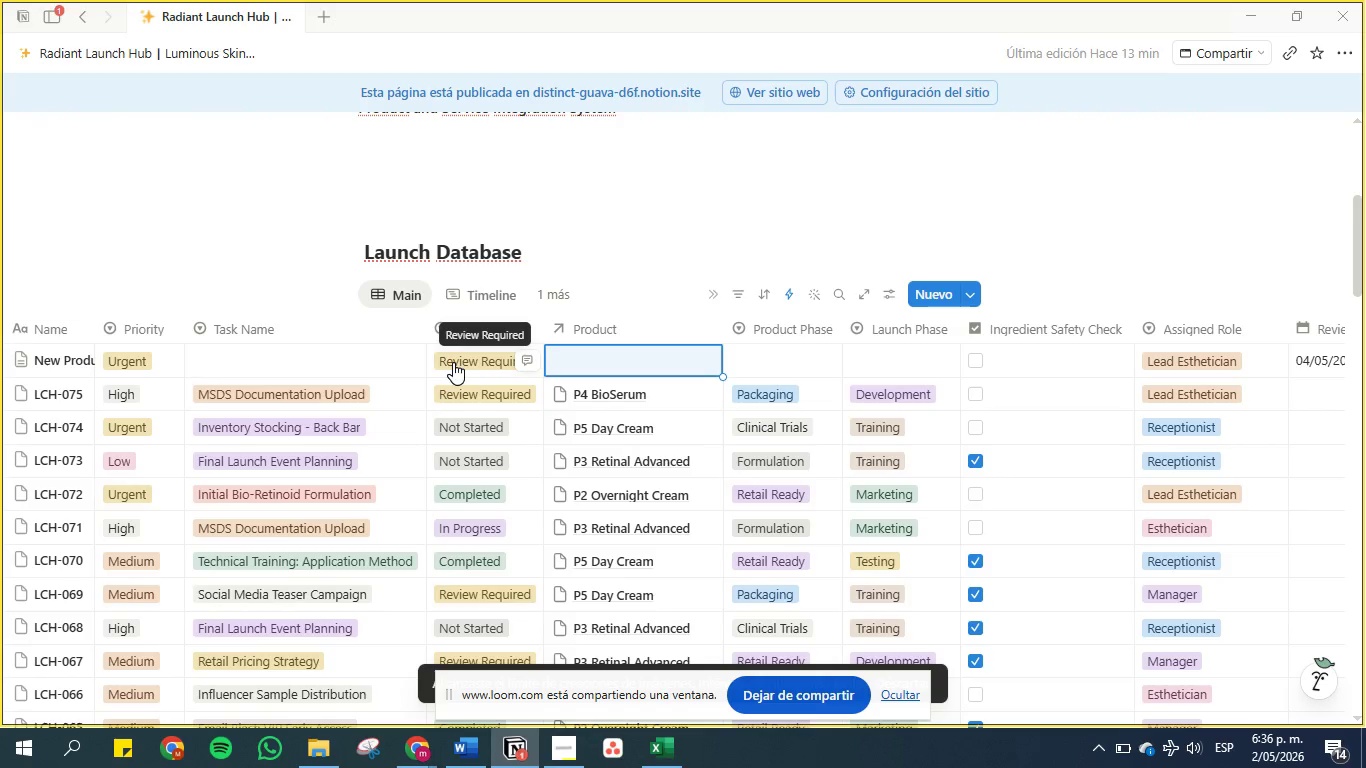 
key(ArrowRight)
 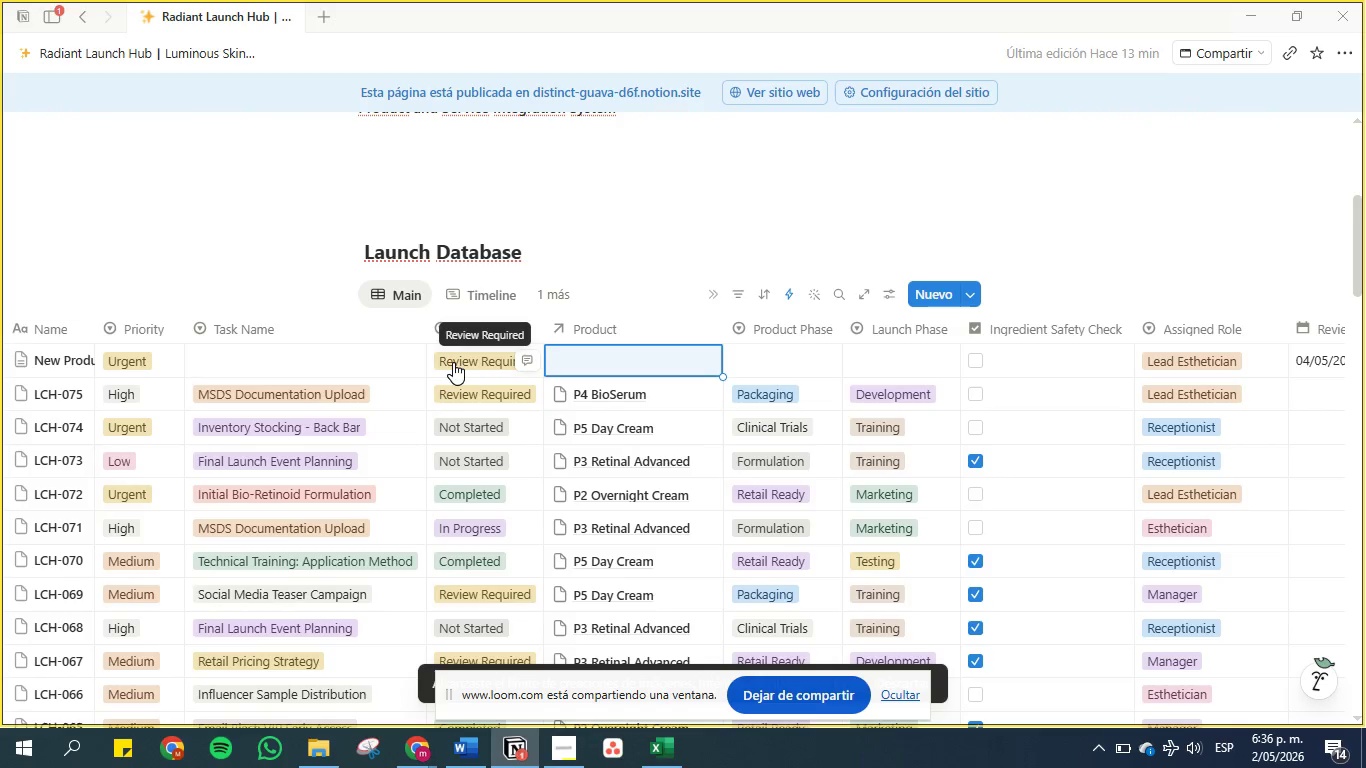 
key(ArrowRight)
 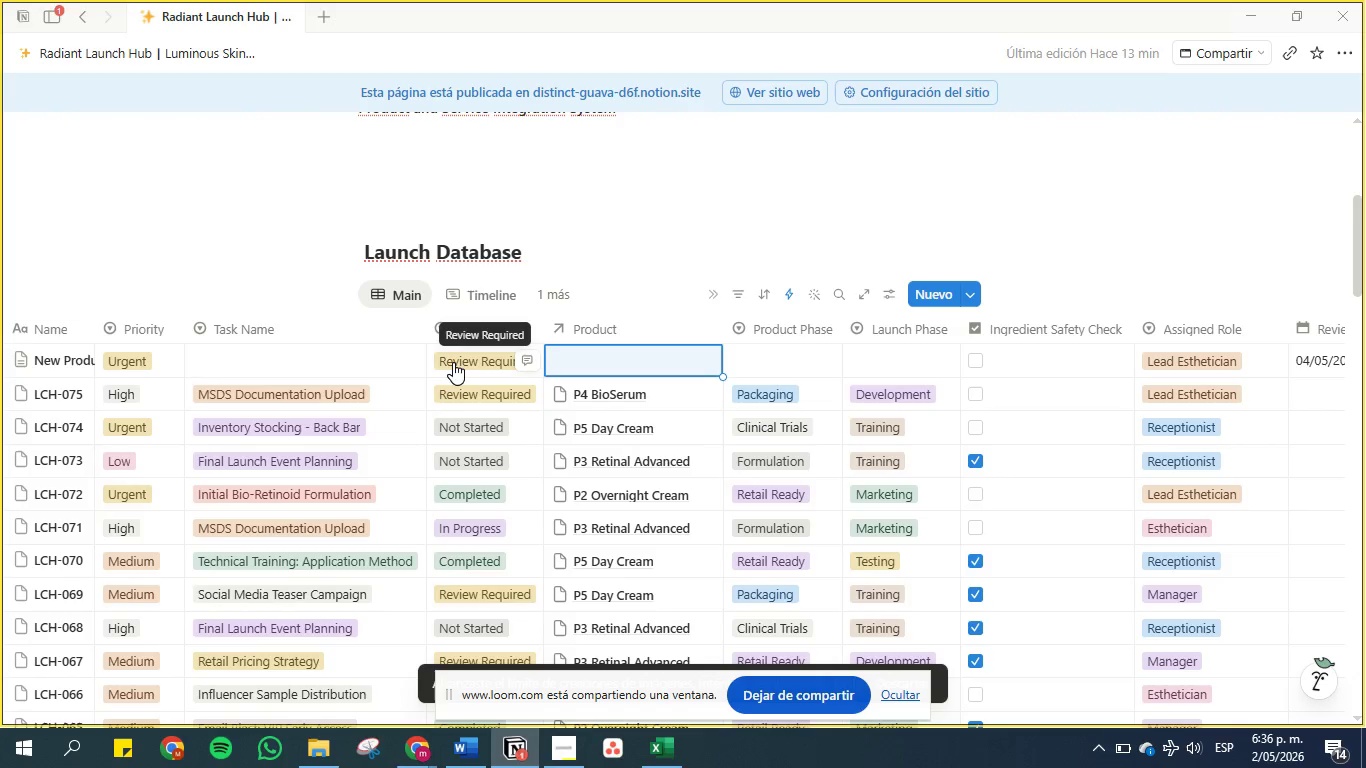 
key(ArrowRight)
 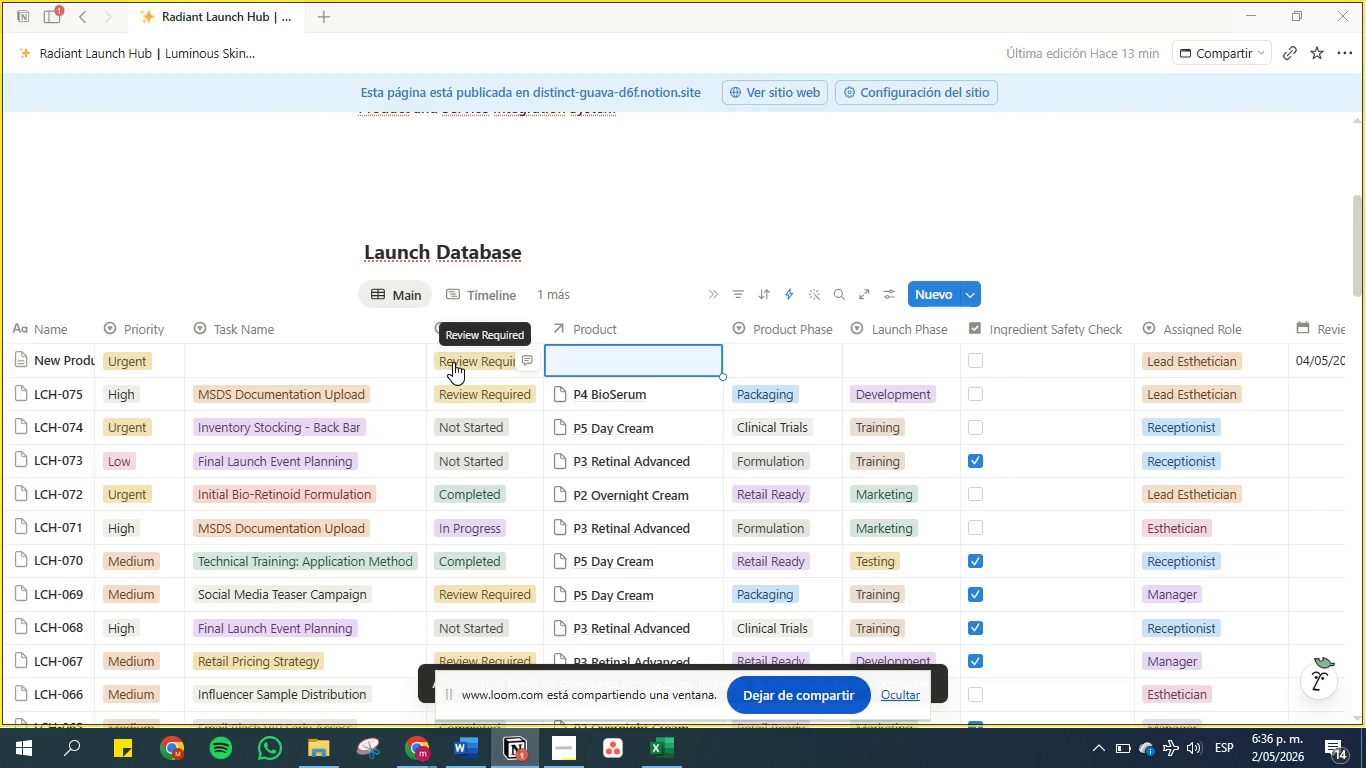 
key(ArrowRight)
 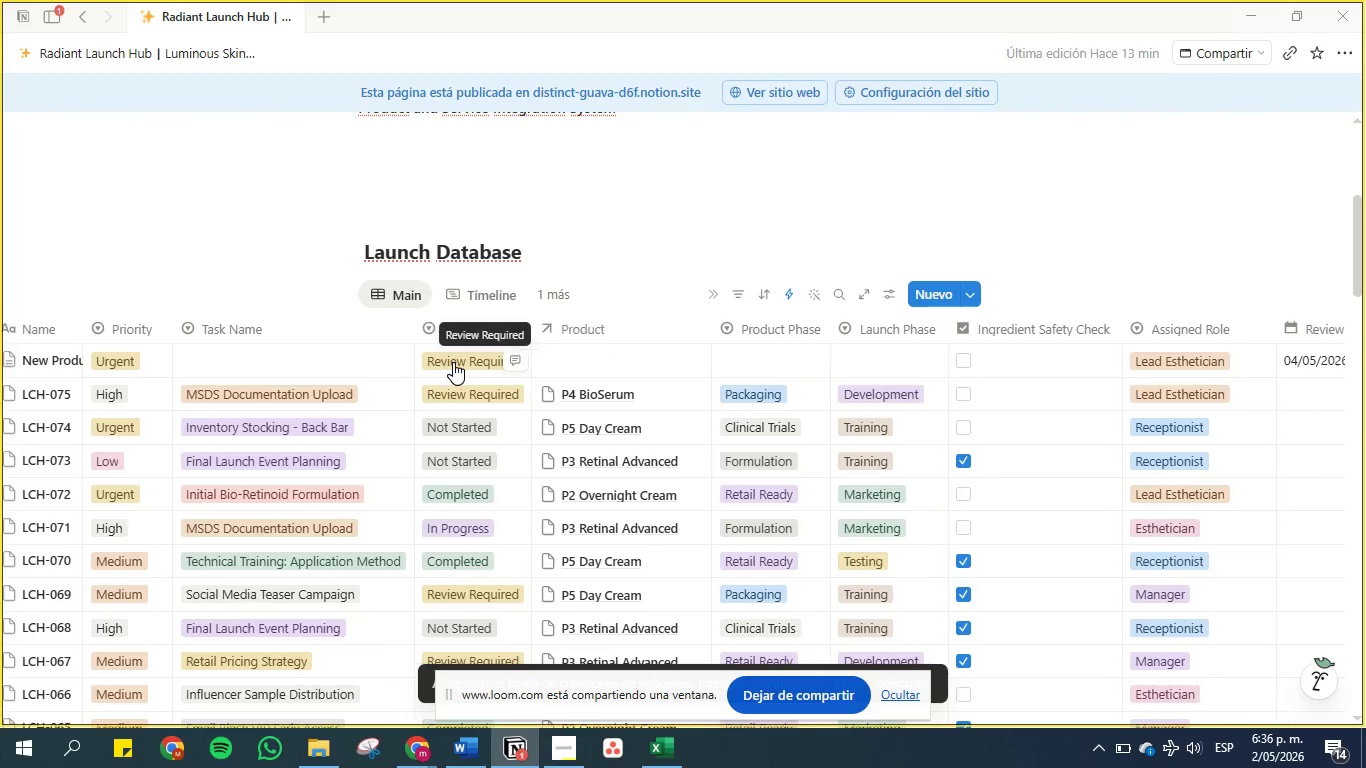 
key(ArrowRight)
 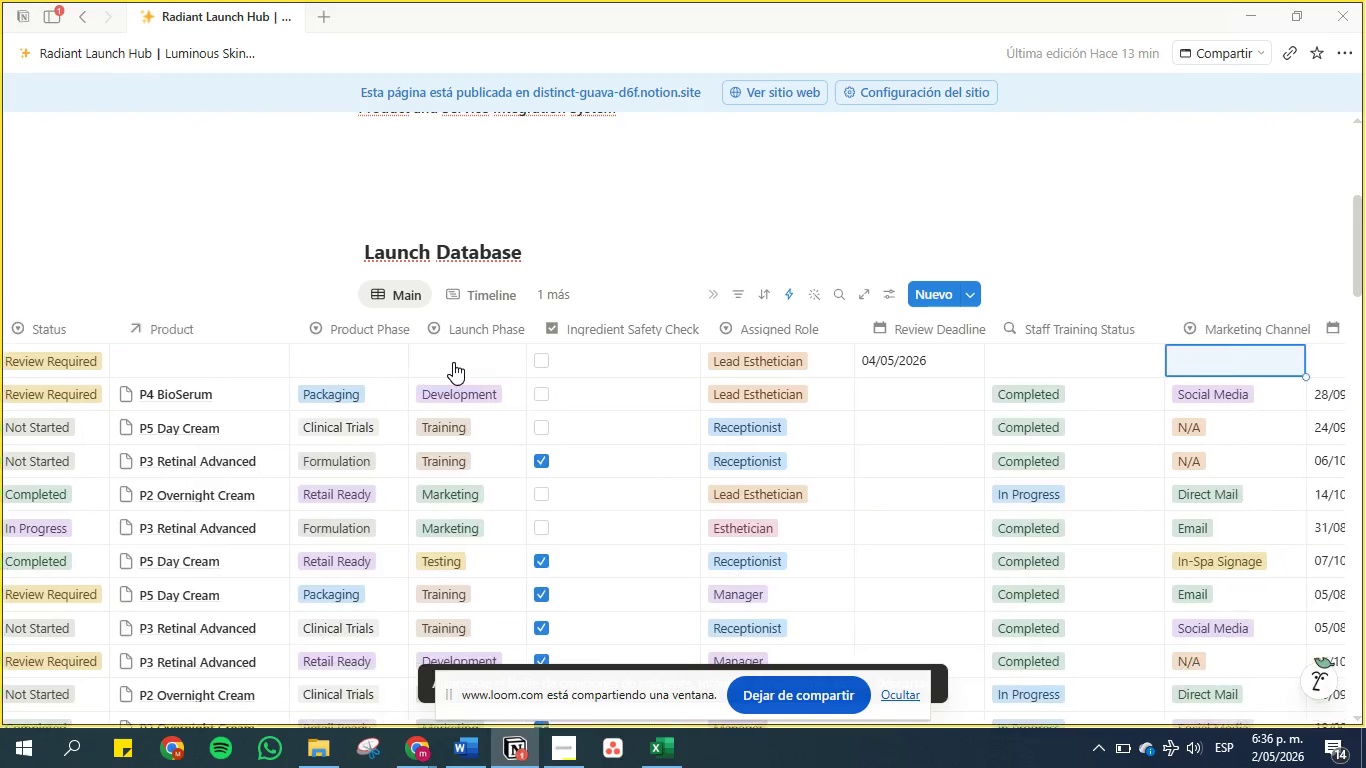 
key(ArrowLeft)
 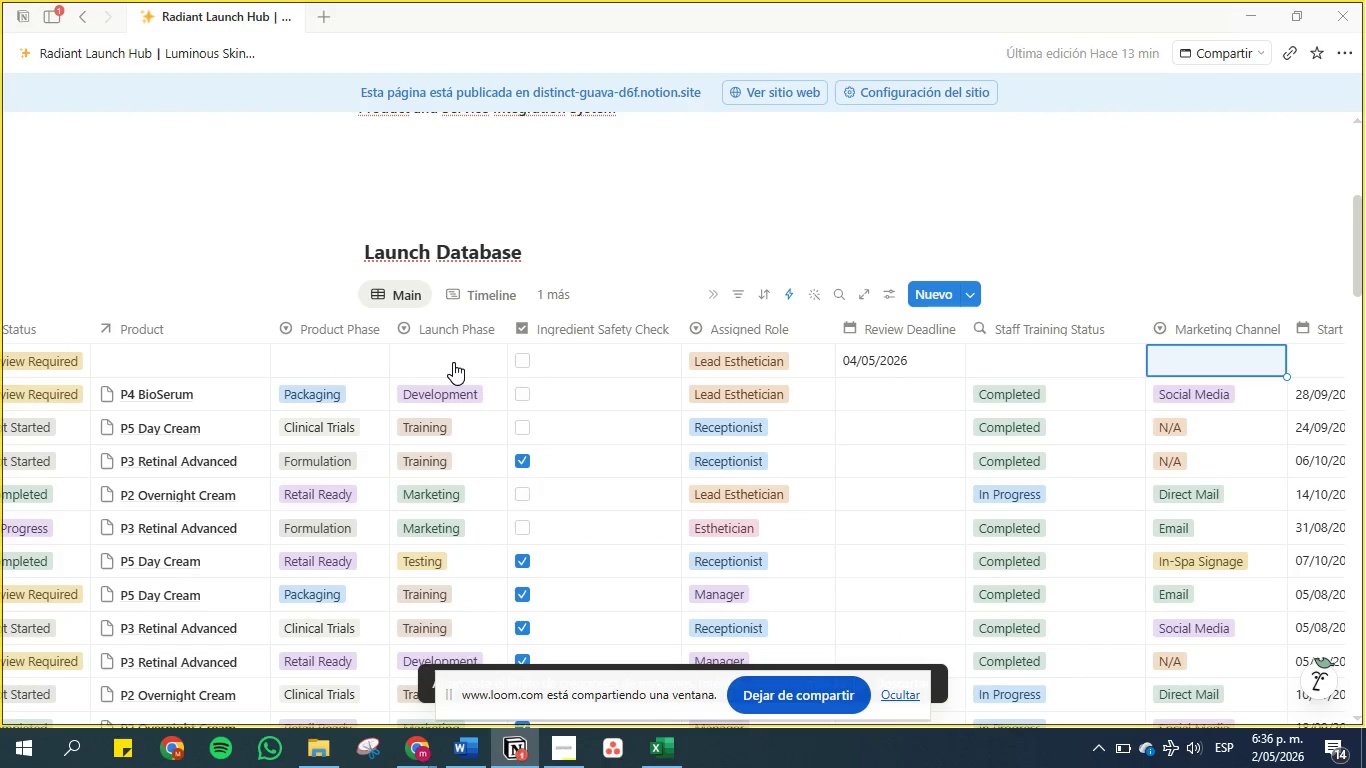 
key(ArrowLeft)
 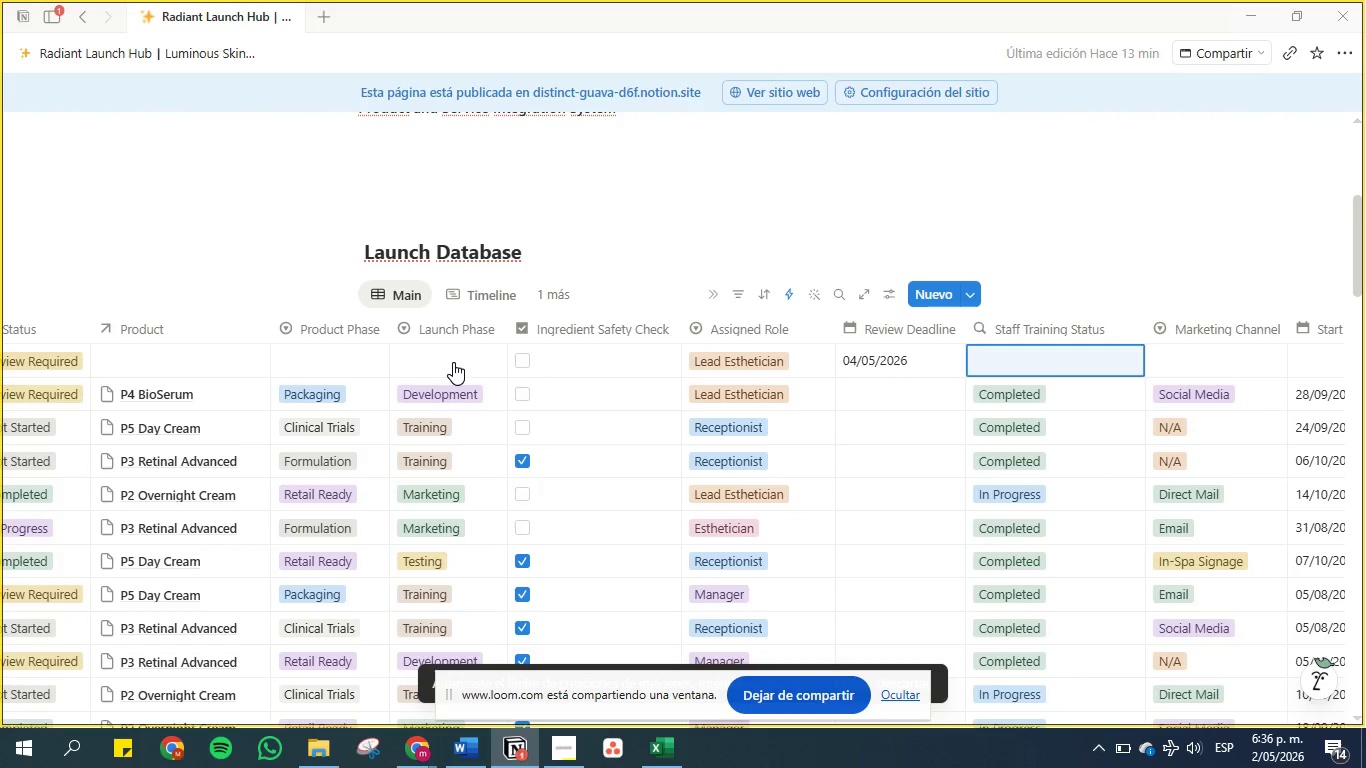 
key(ArrowLeft)
 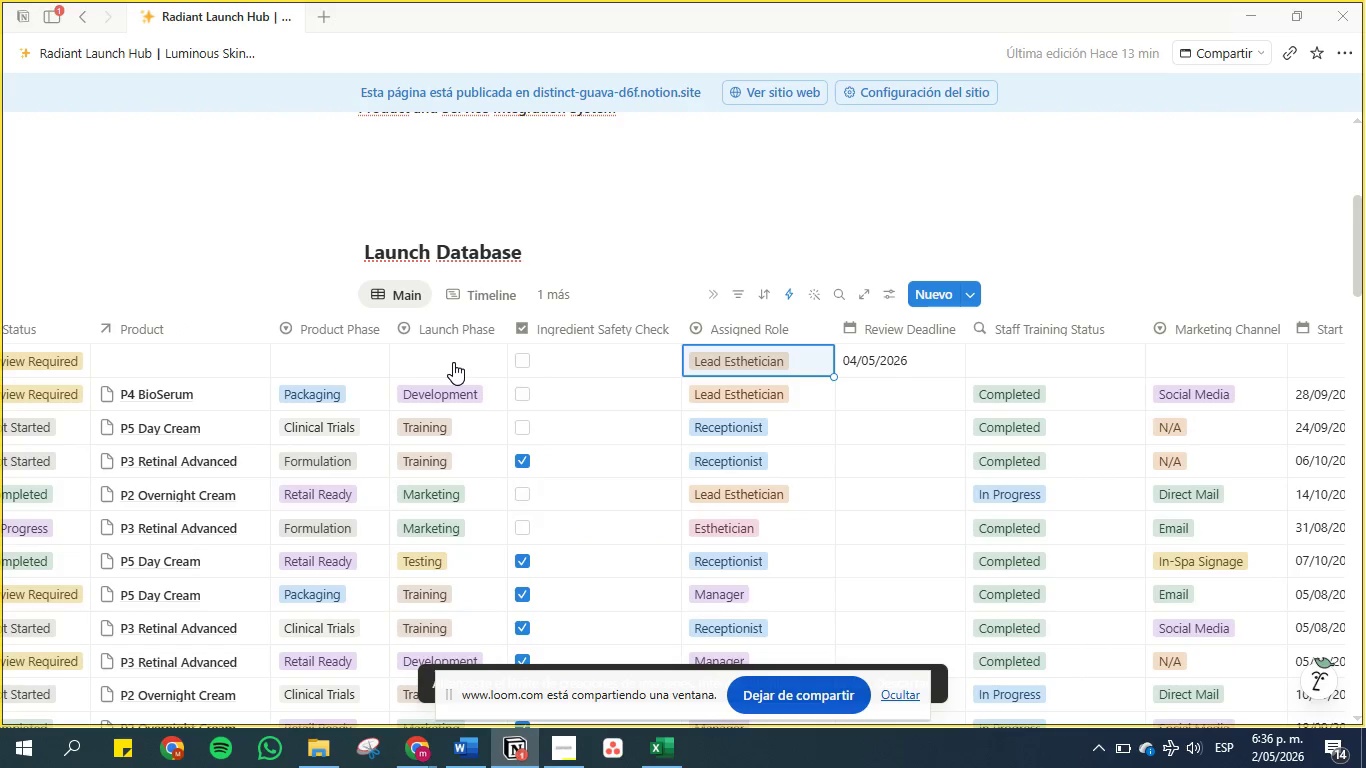 
key(ArrowRight)
 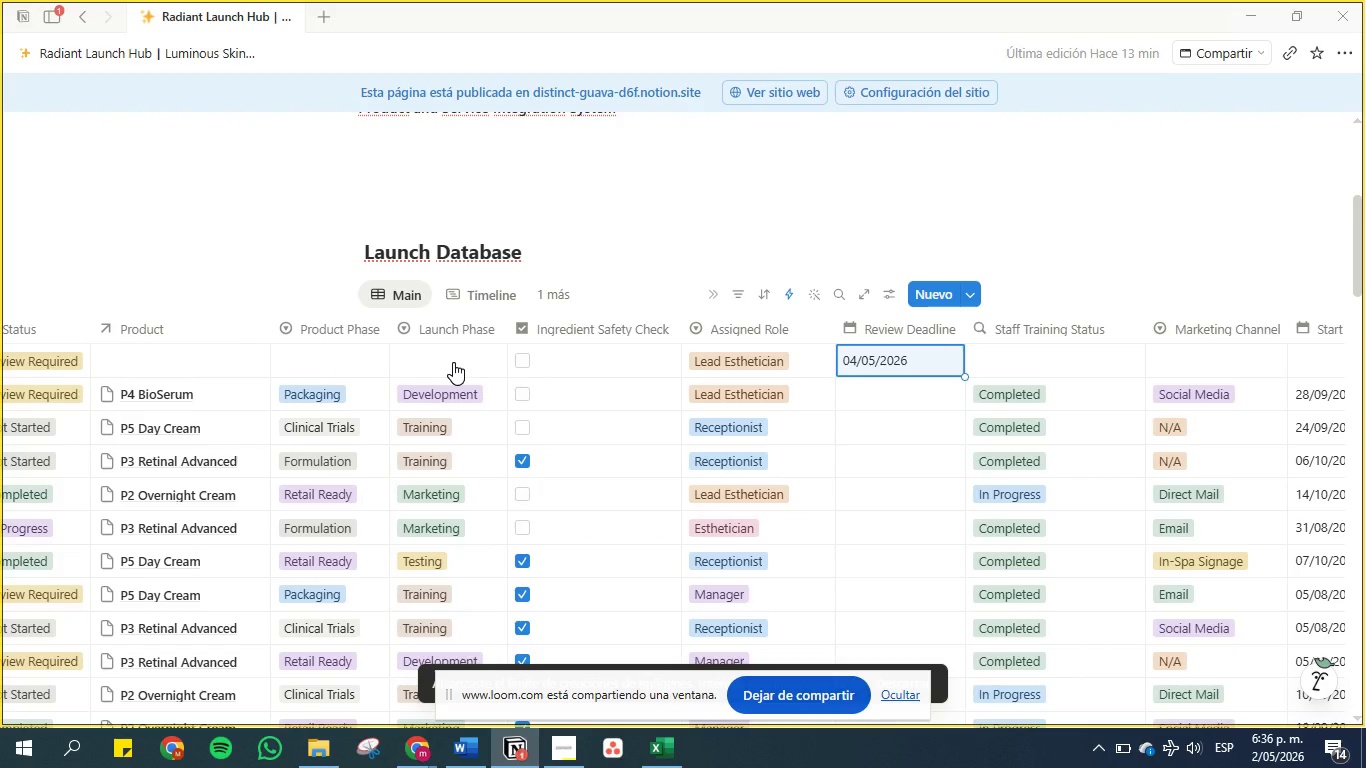 
wait(8.83)
 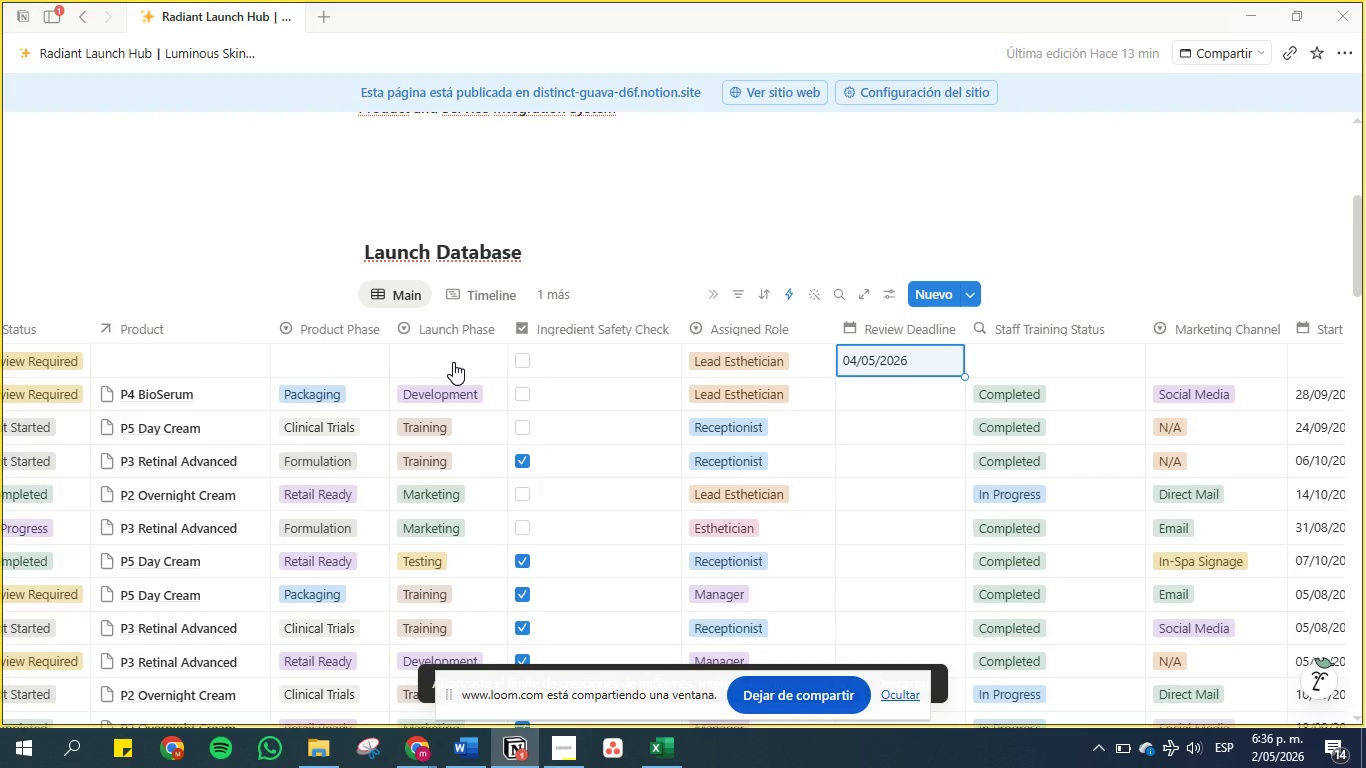 
scroll: coordinate [313, 260], scroll_direction: down, amount: 23.0
 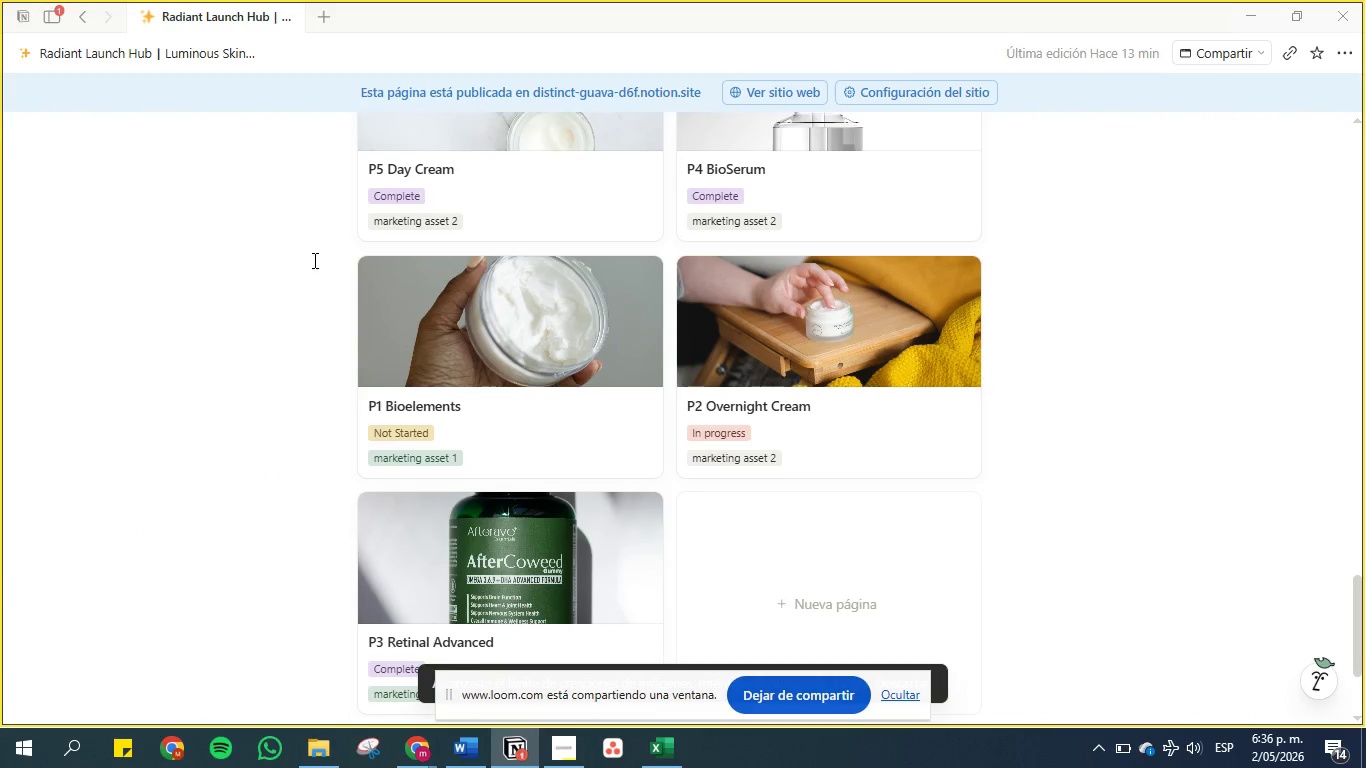 
scroll: coordinate [355, 193], scroll_direction: up, amount: 29.0
 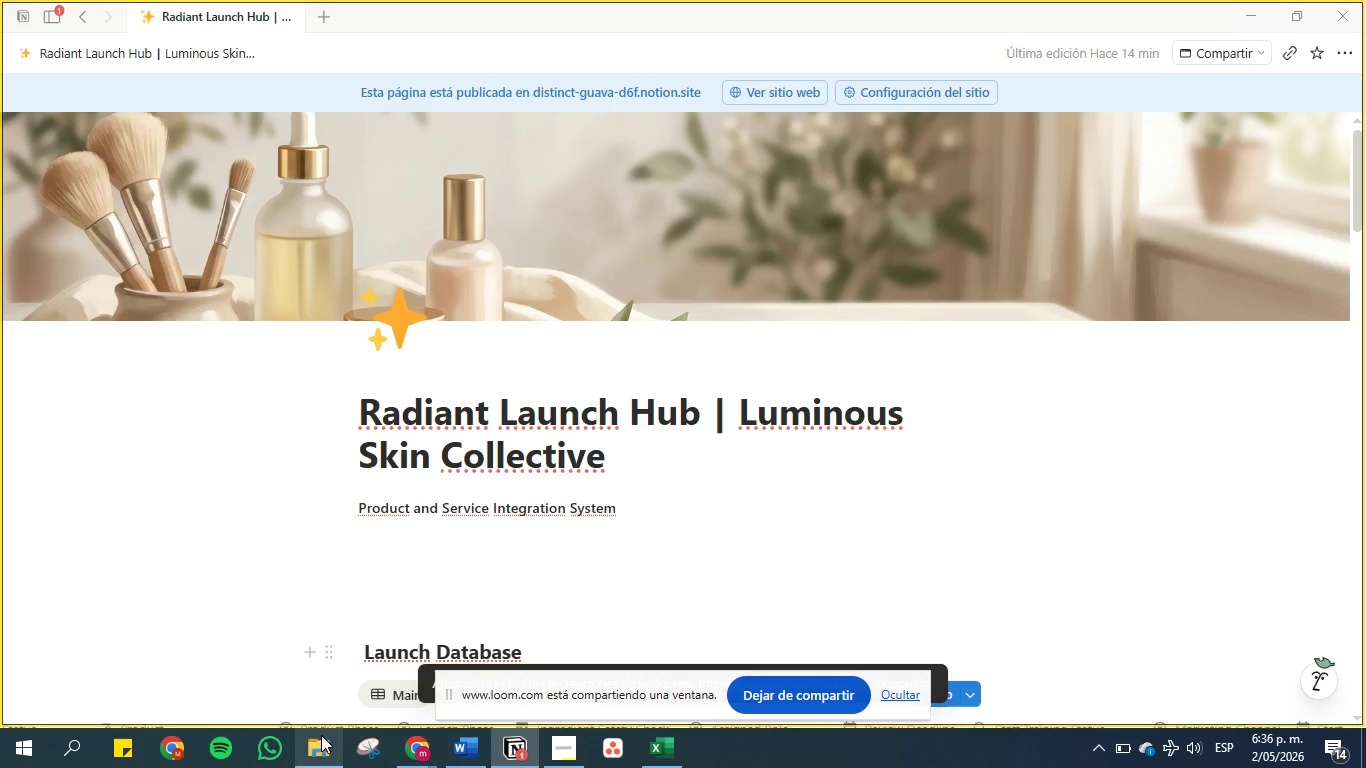 
left_click([403, 751])
 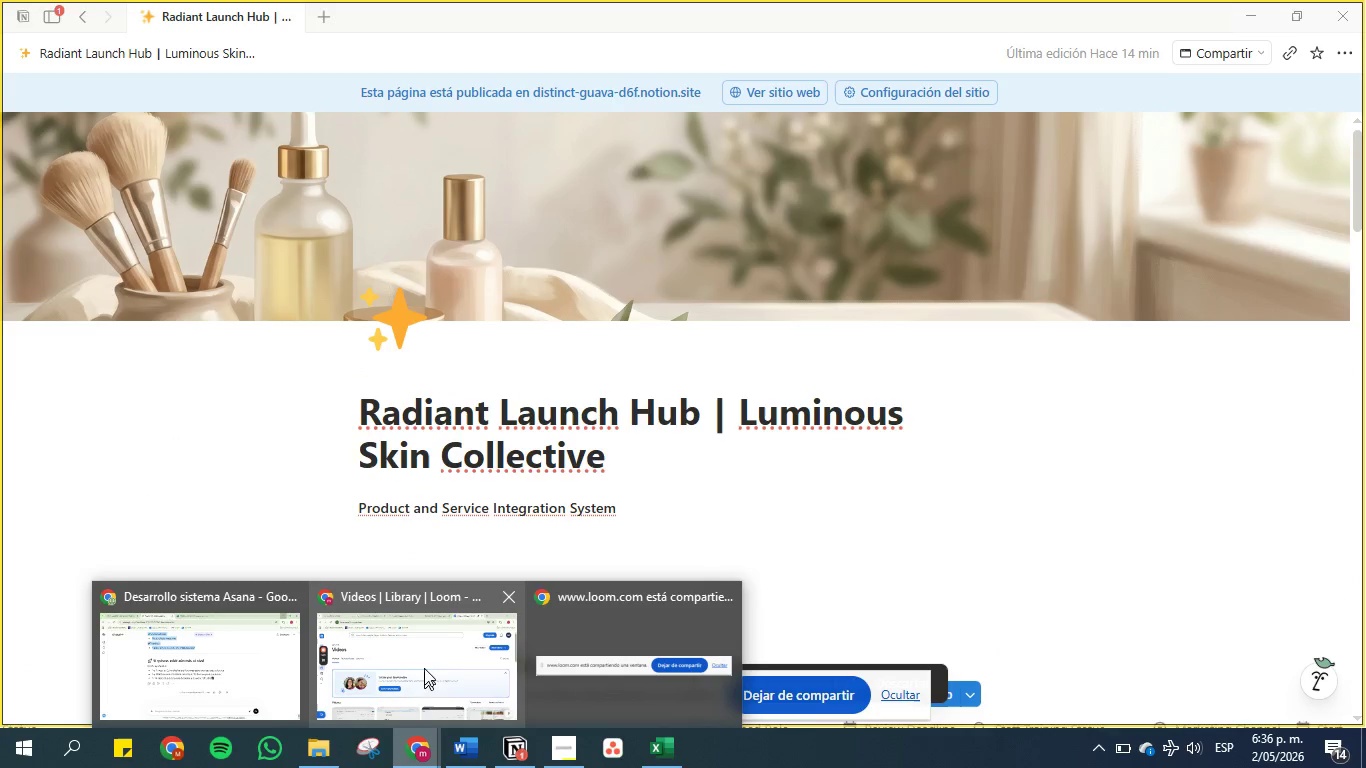 
left_click([421, 627])
 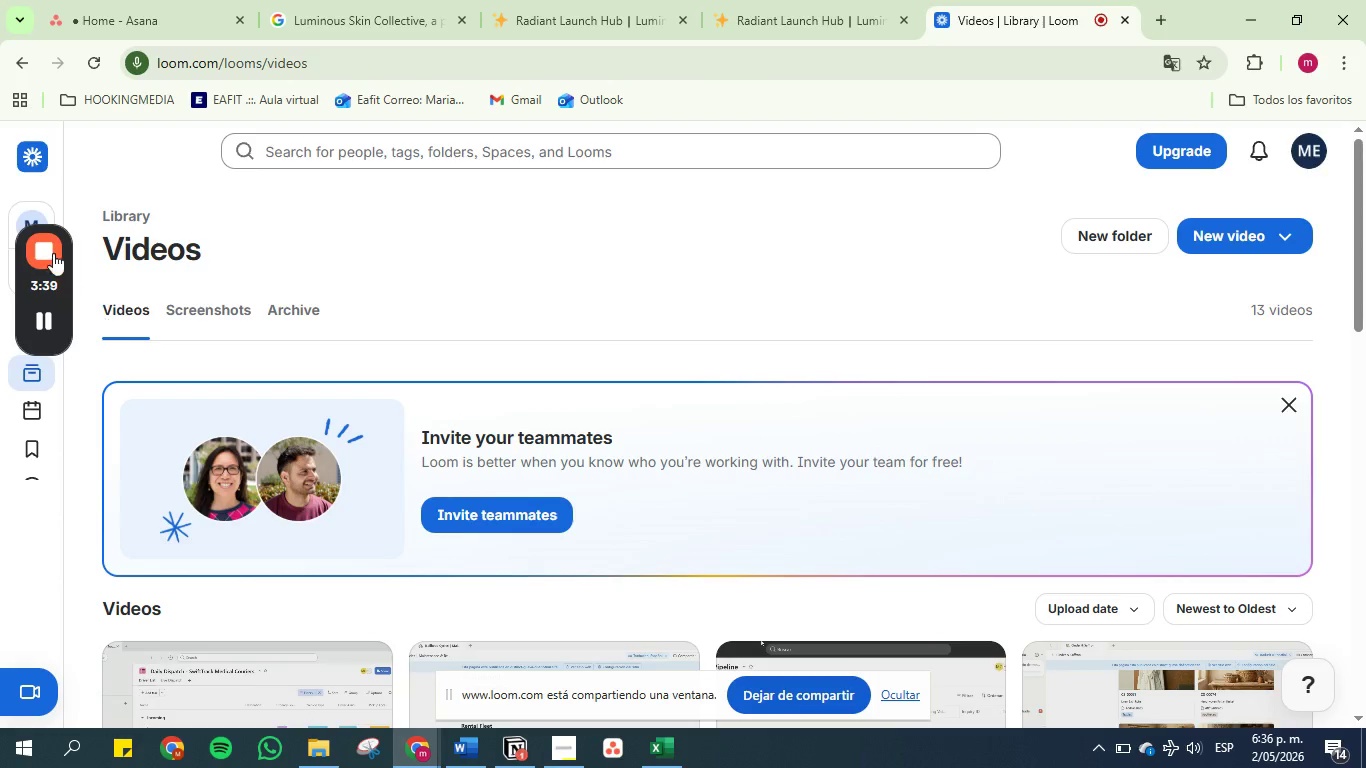 
left_click([47, 232])
 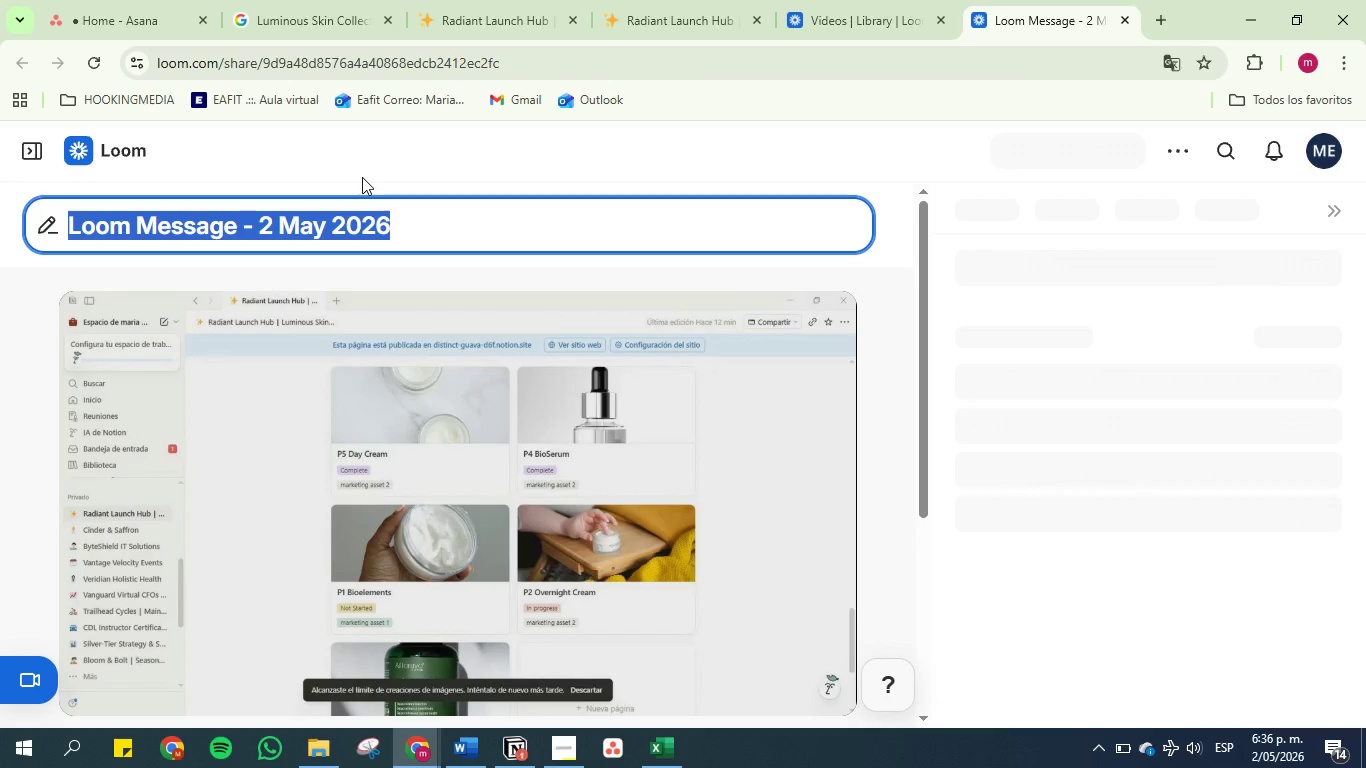 
wait(7.06)
 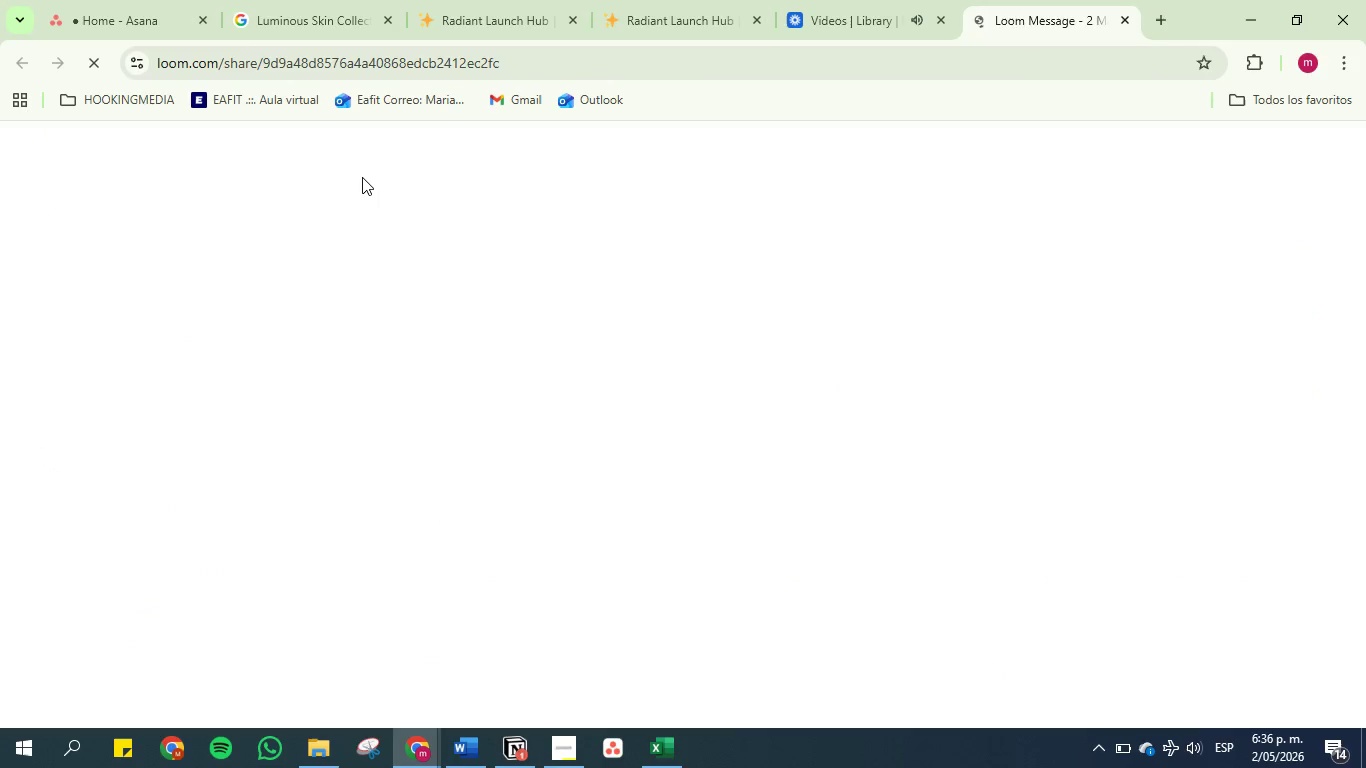 
left_click([456, 757])
 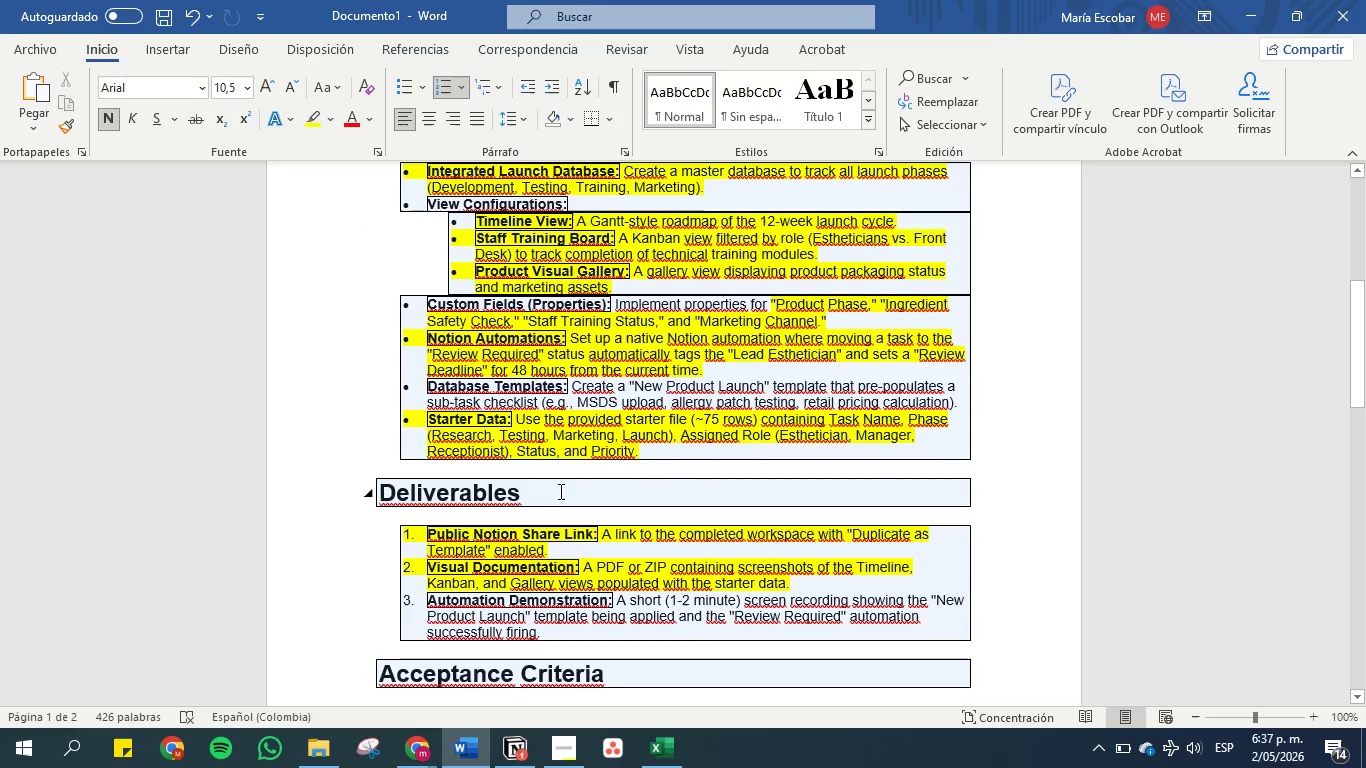 
left_click([516, 573])
 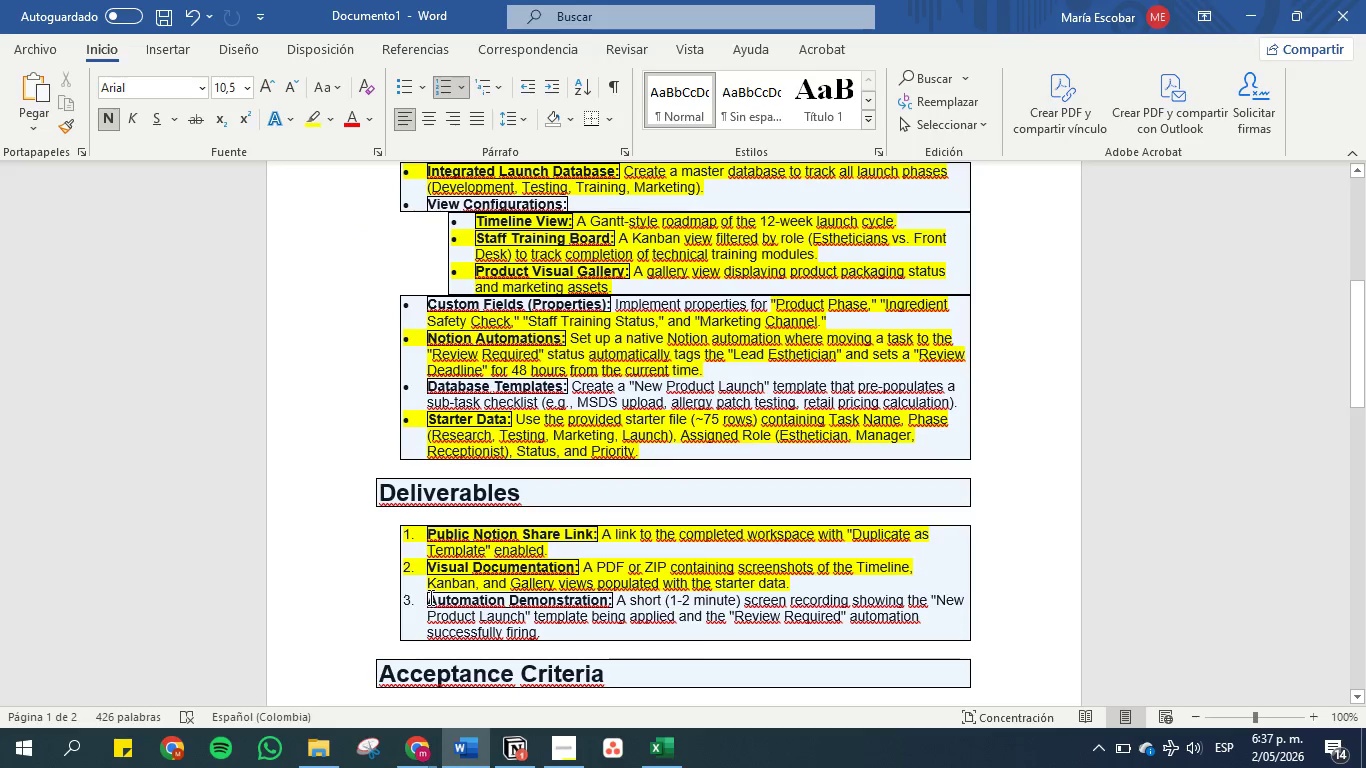 
left_click_drag(start_coordinate=[429, 595], to_coordinate=[621, 634])
 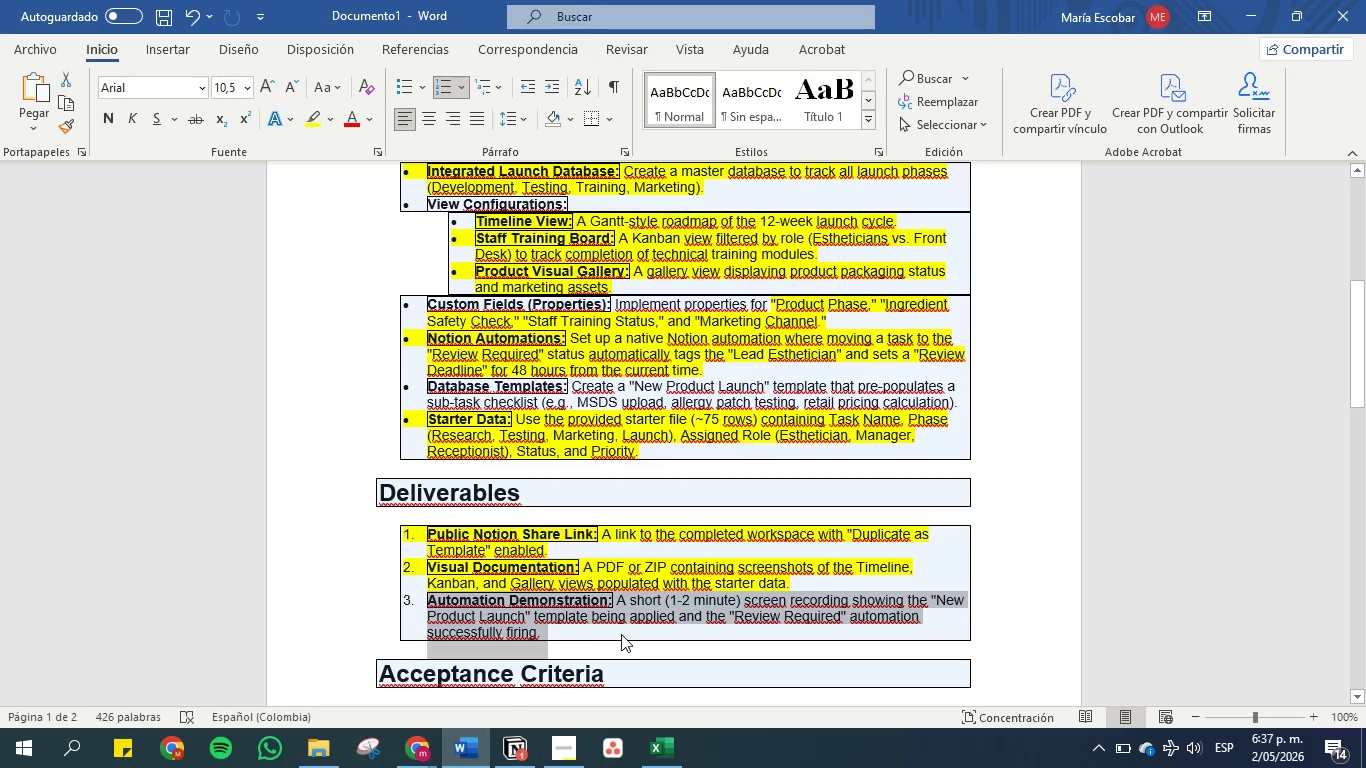 
key(Control+C)
 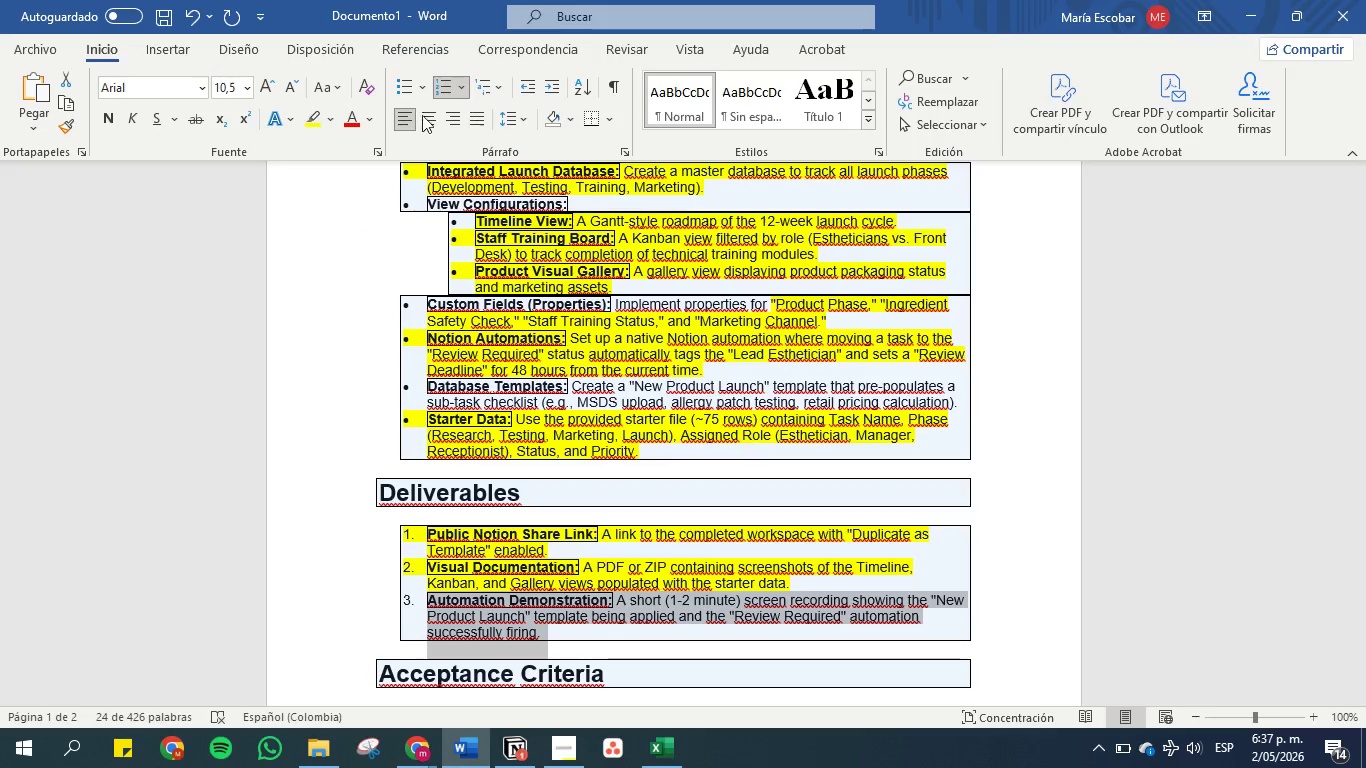 
left_click([322, 122])
 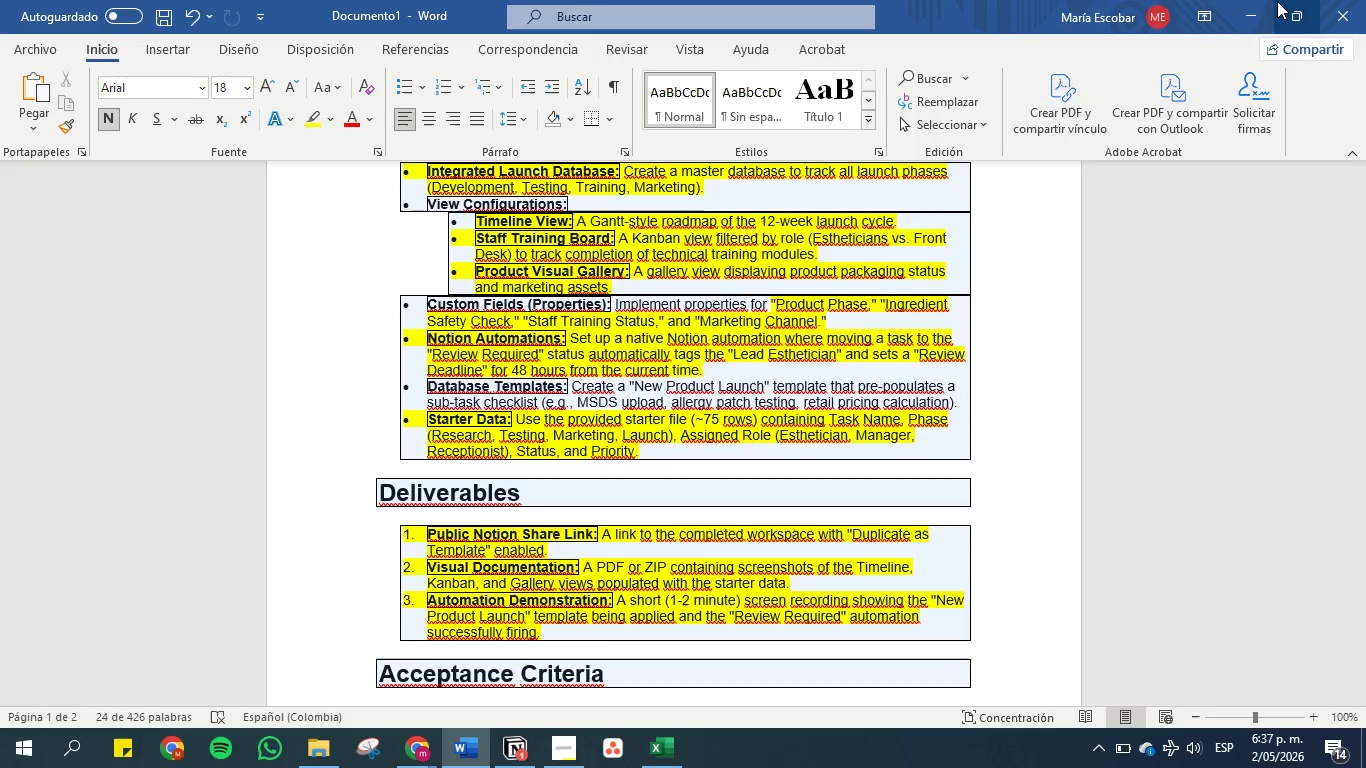 
left_click([1241, 8])
 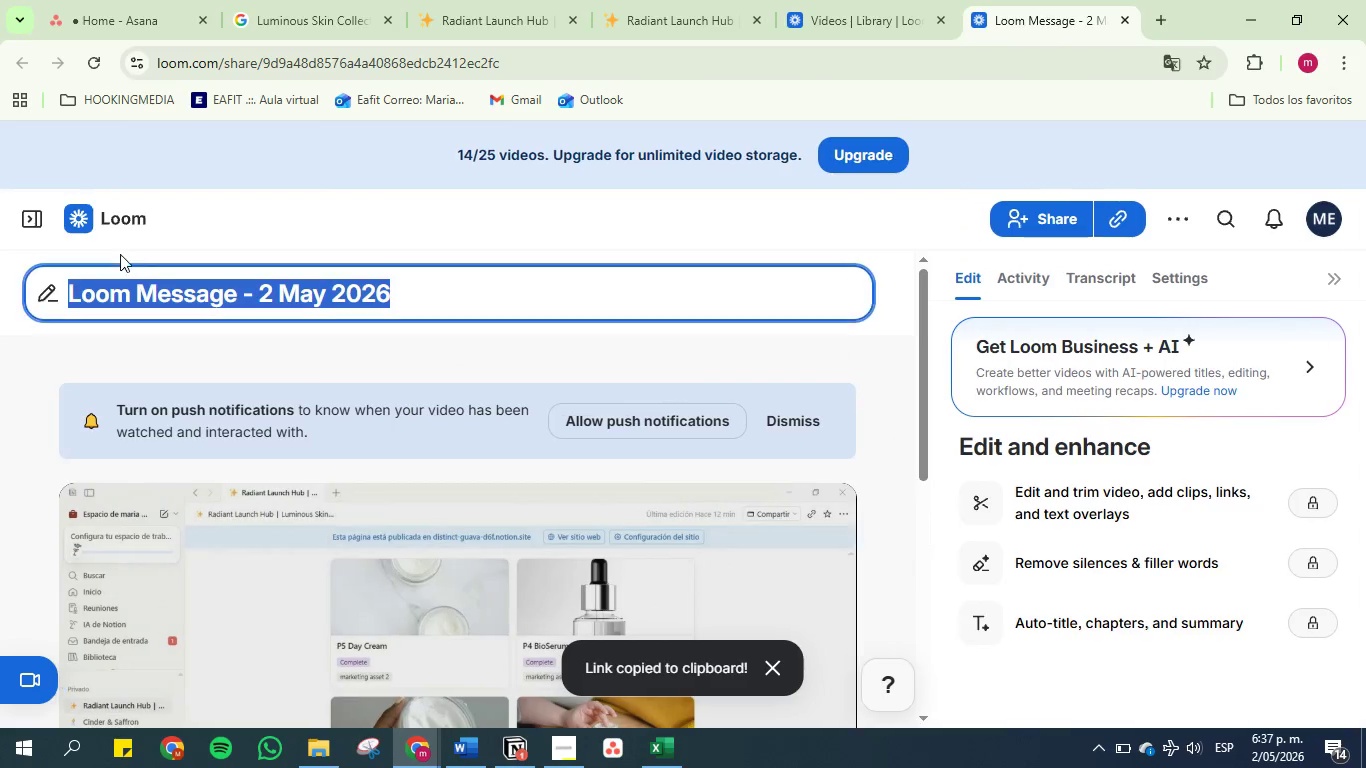 
key(Control+V)
 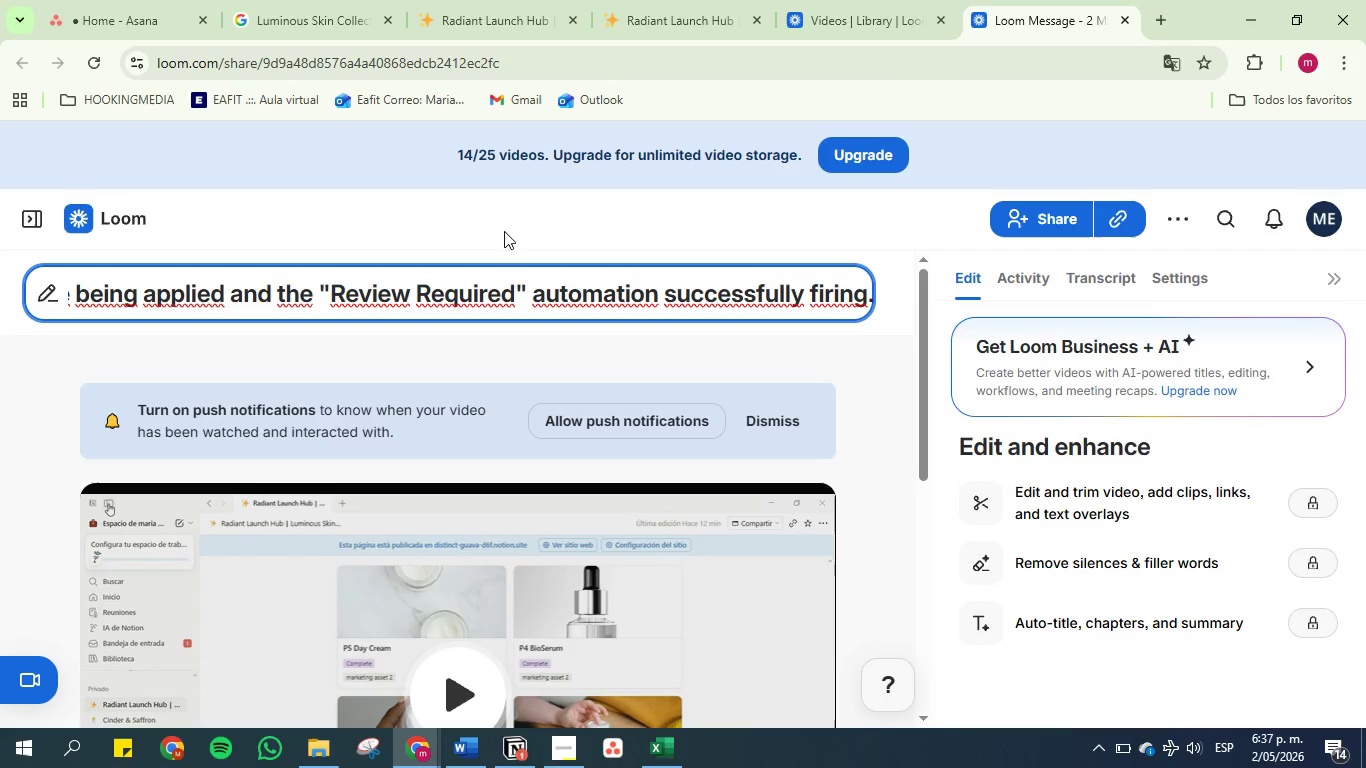 
left_click([1053, 217])
 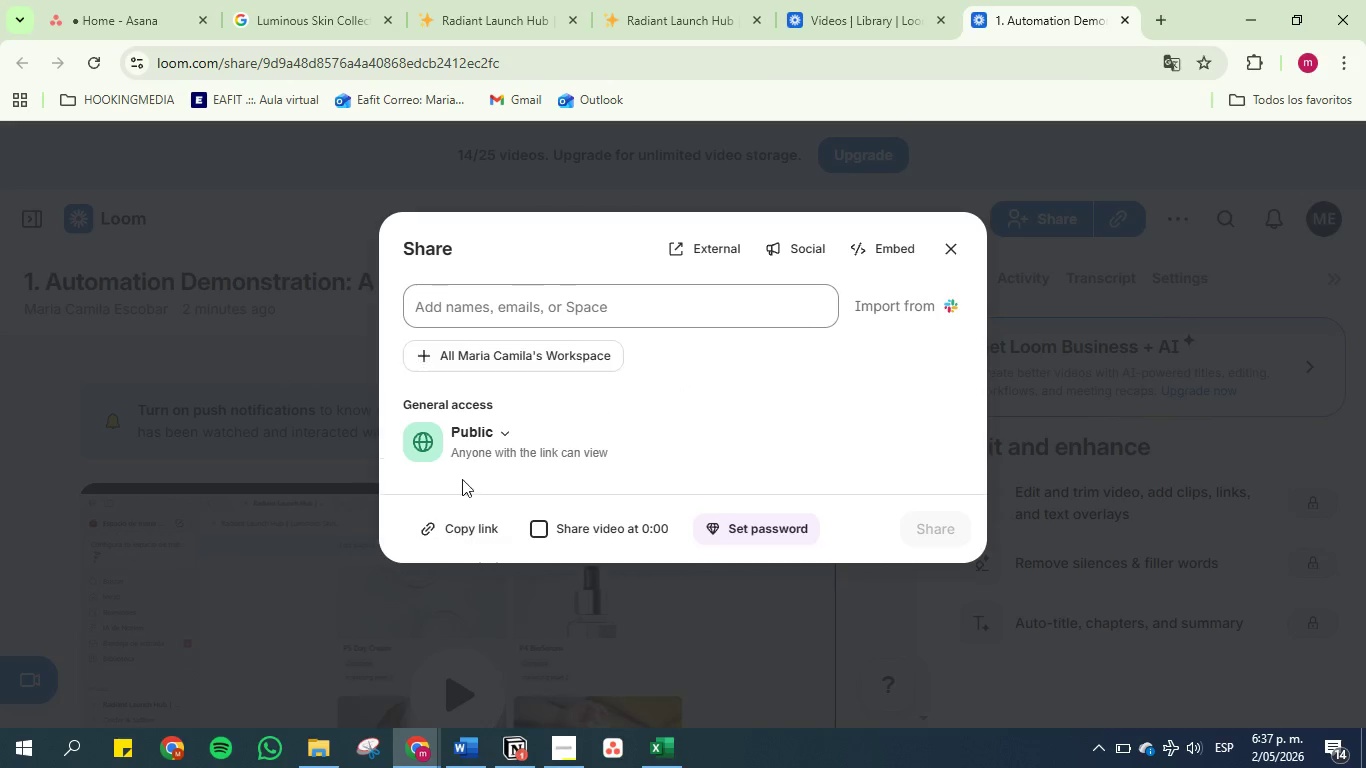 
left_click([453, 521])
 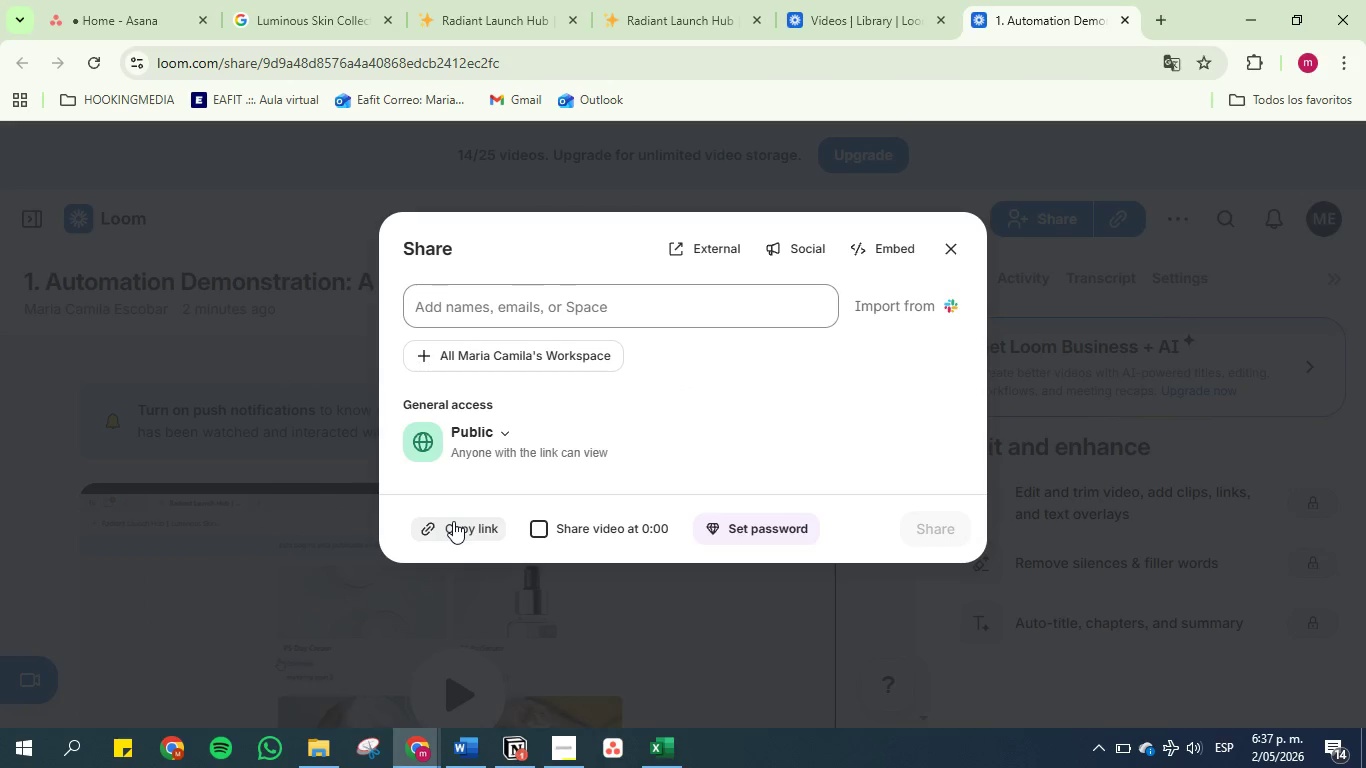 
left_click([453, 521])
 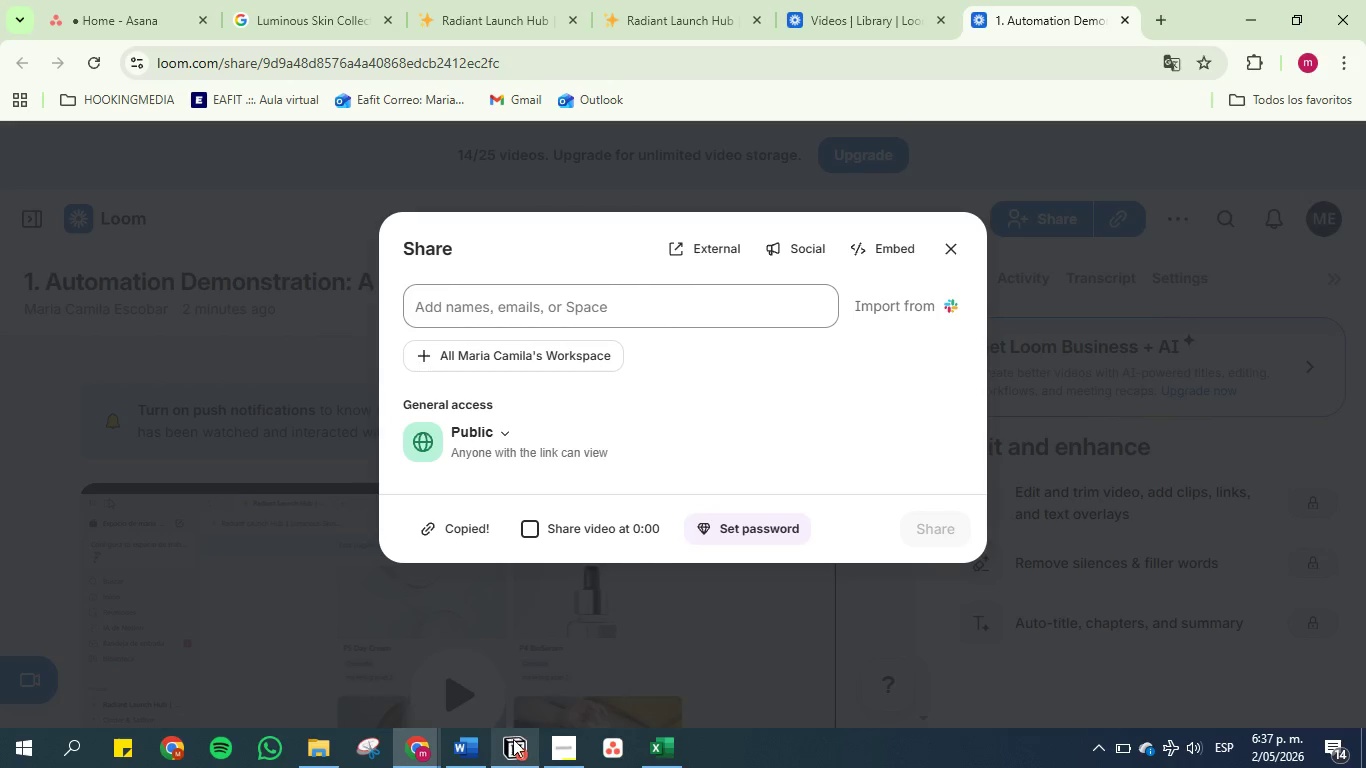 
left_click([553, 743])